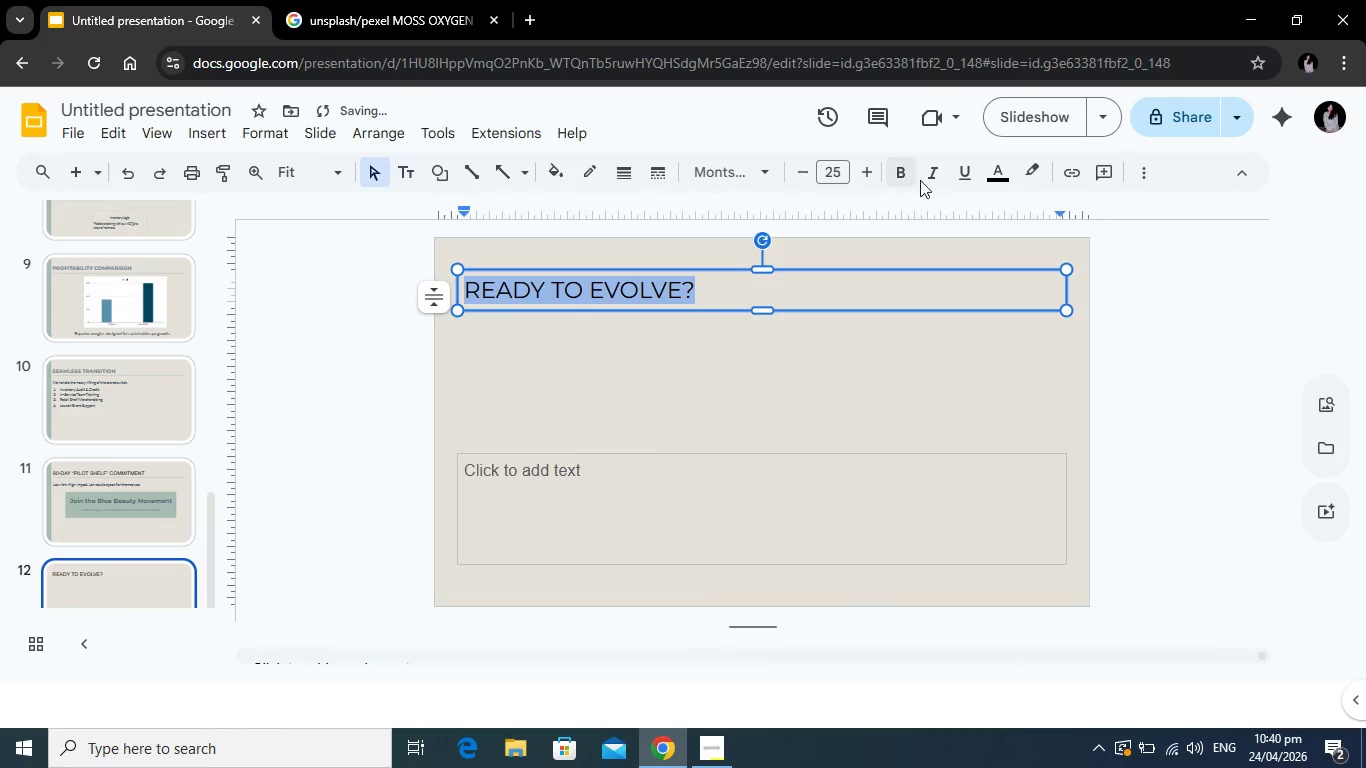 
left_click([904, 170])
 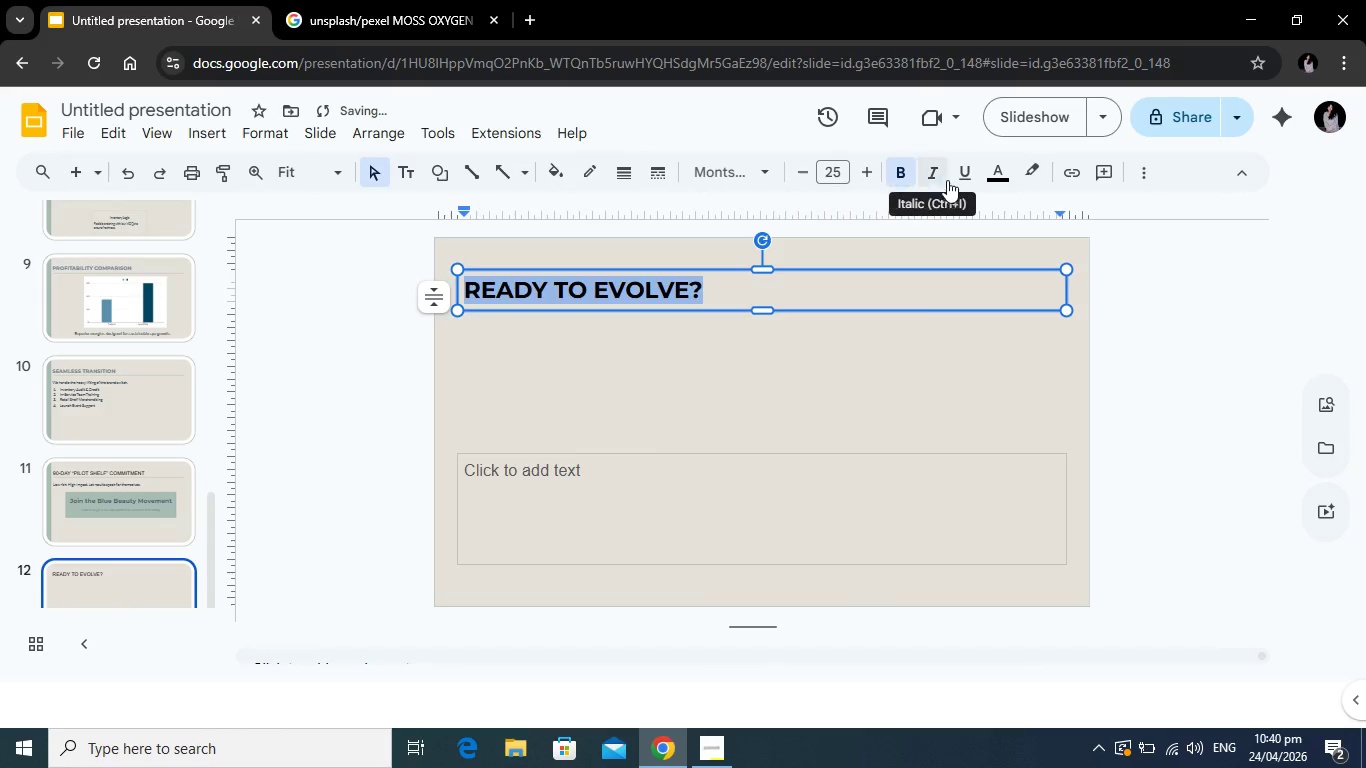 
left_click([999, 175])
 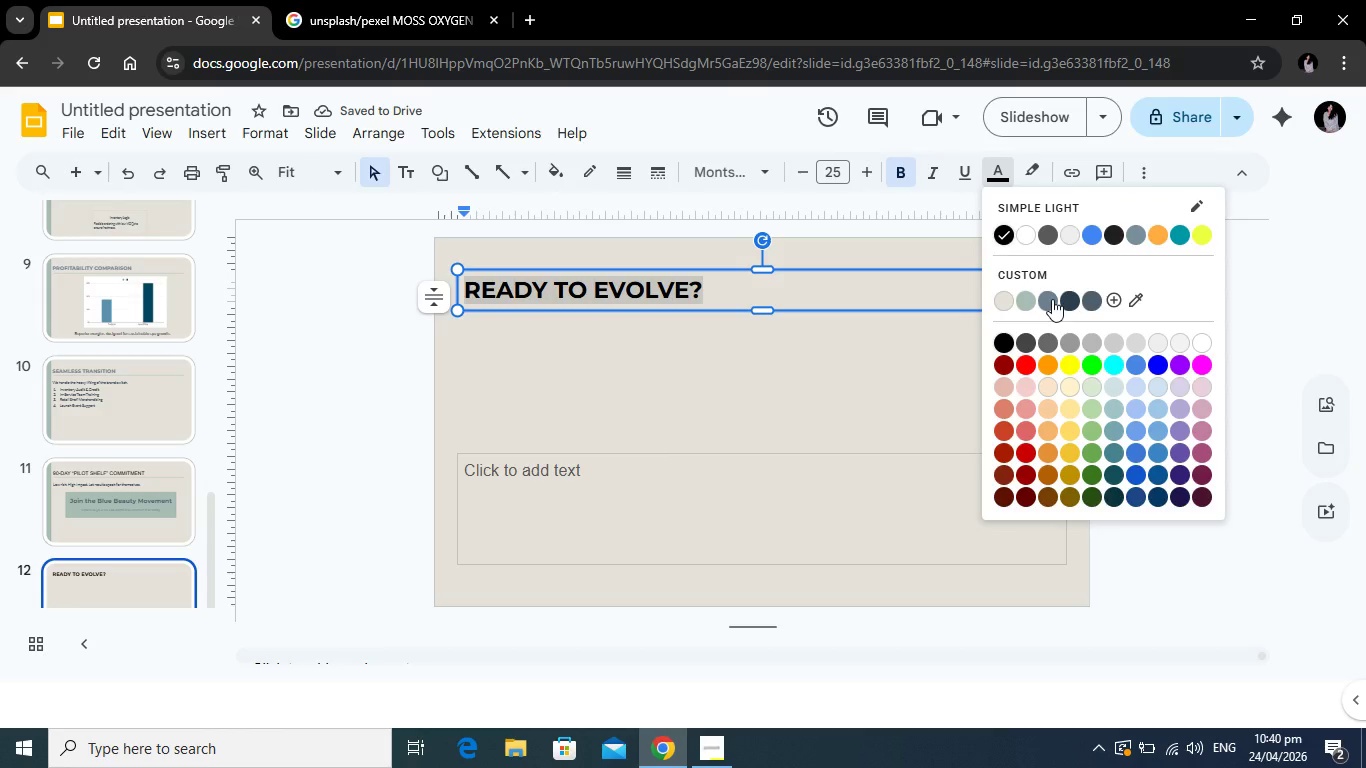 
left_click([1052, 299])
 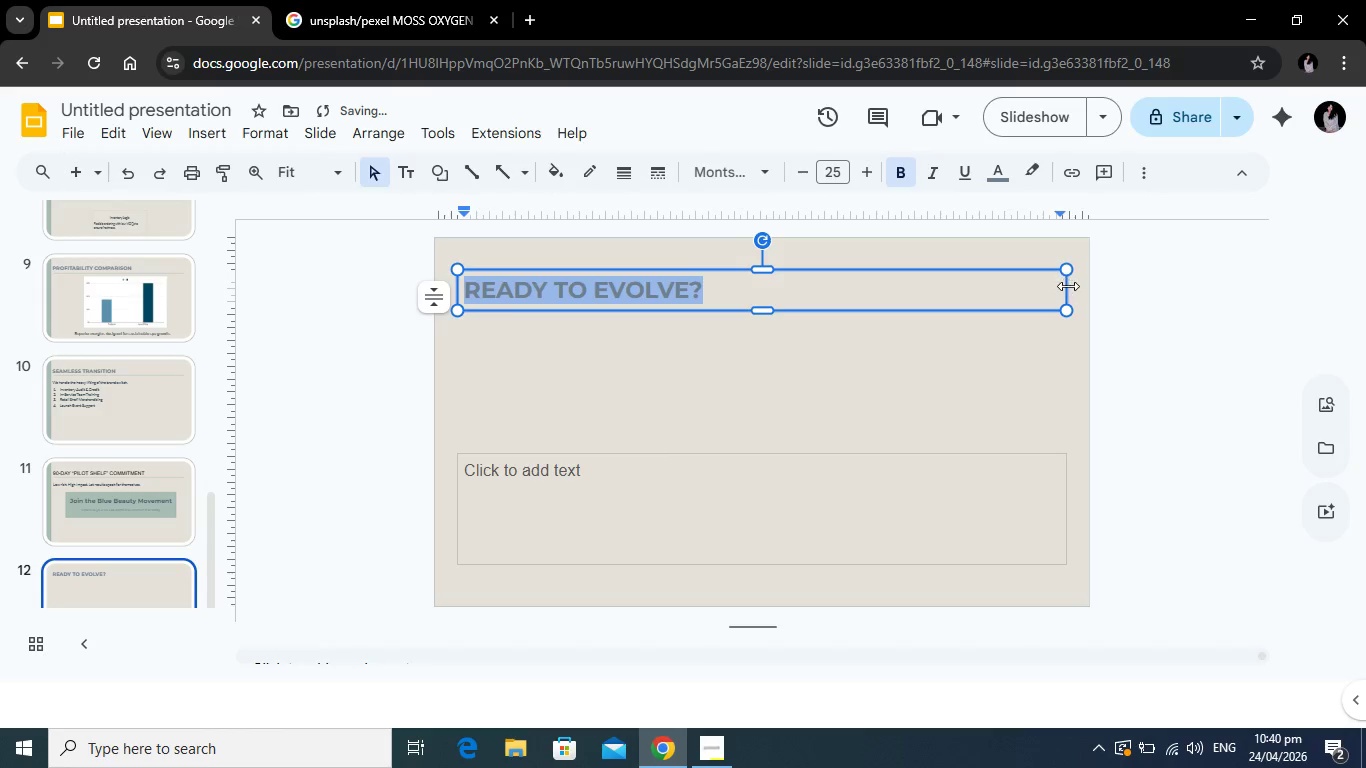 
left_click_drag(start_coordinate=[1068, 286], to_coordinate=[723, 297])
 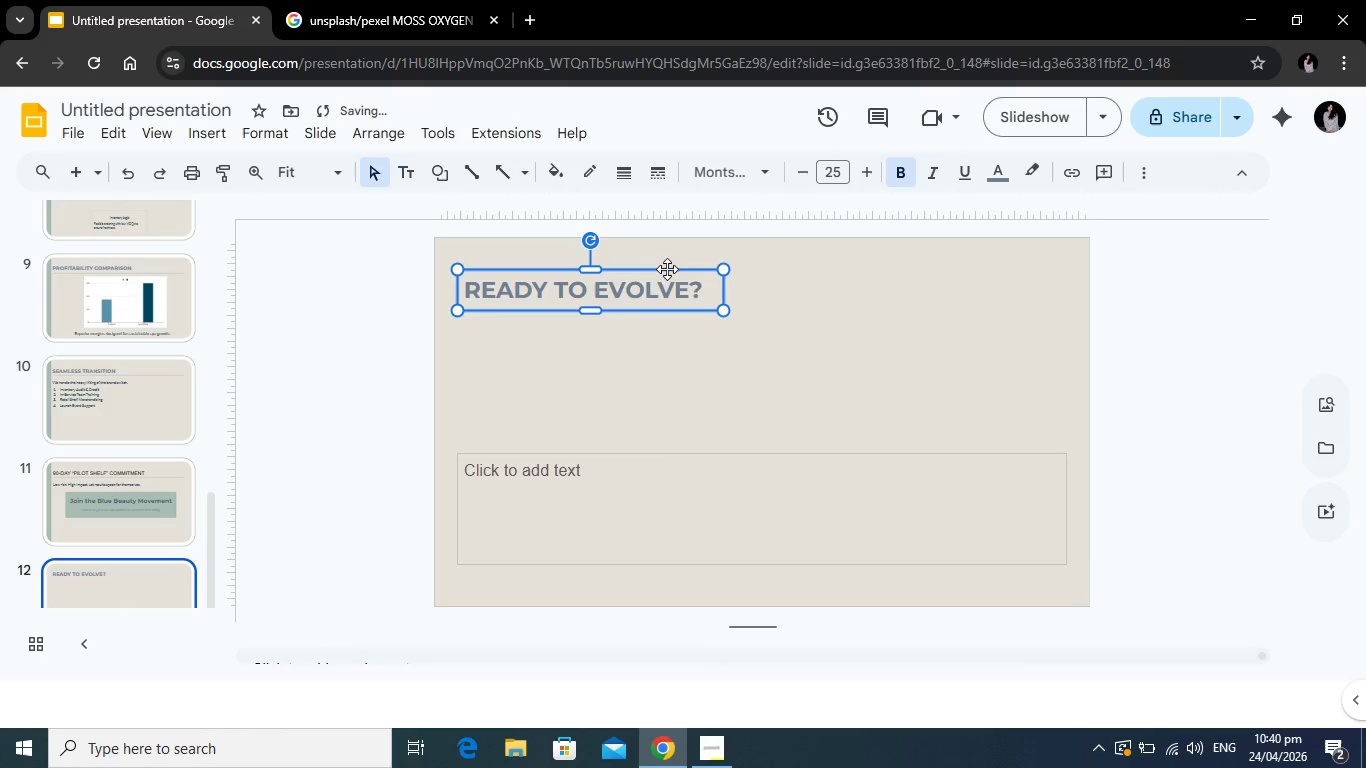 
left_click_drag(start_coordinate=[667, 268], to_coordinate=[841, 342])
 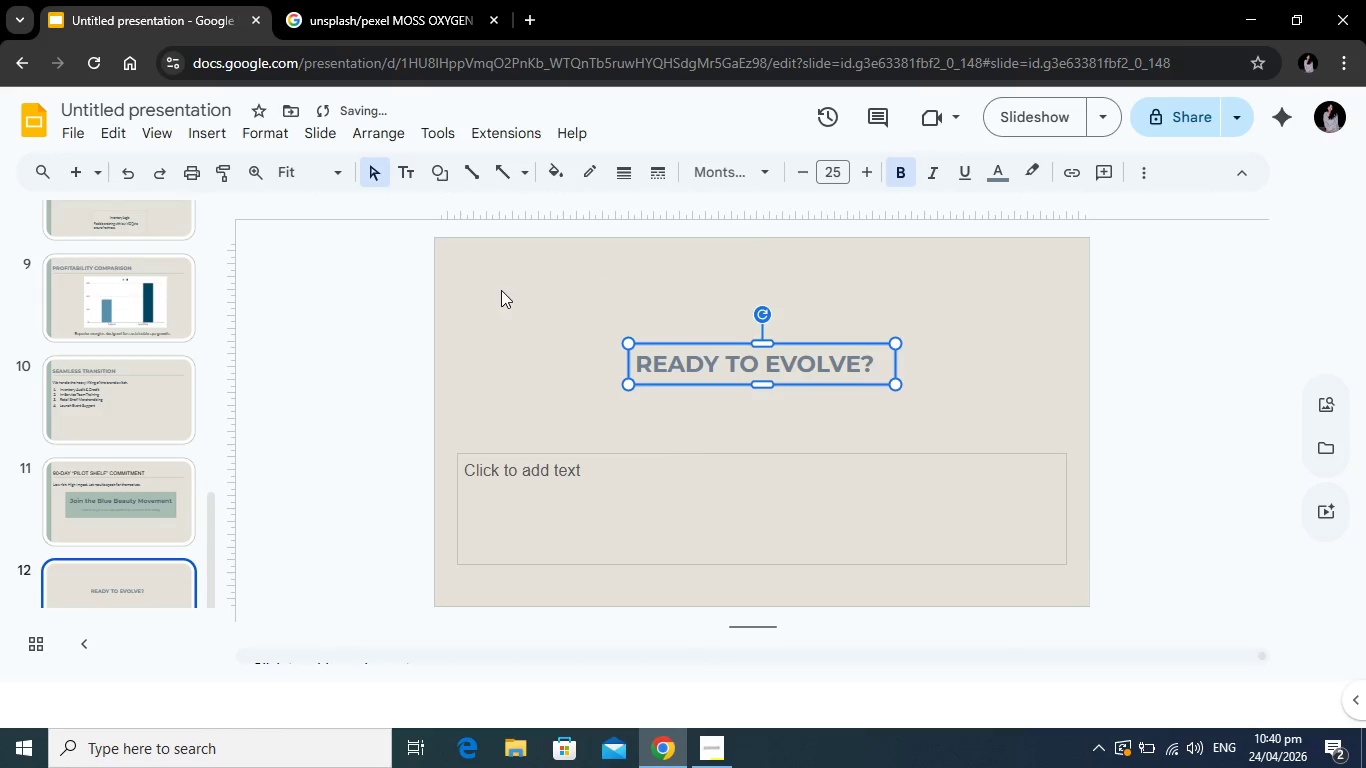 
left_click([501, 290])
 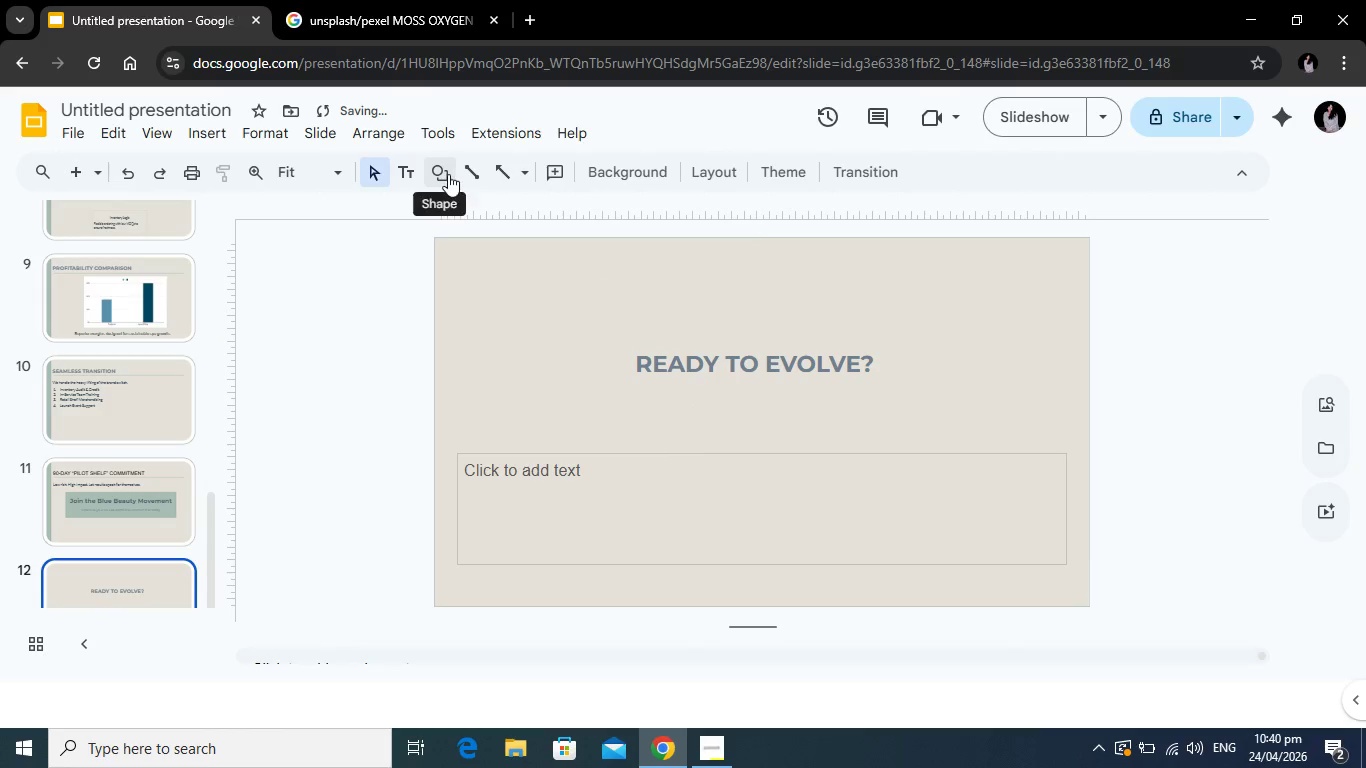 
left_click([448, 174])
 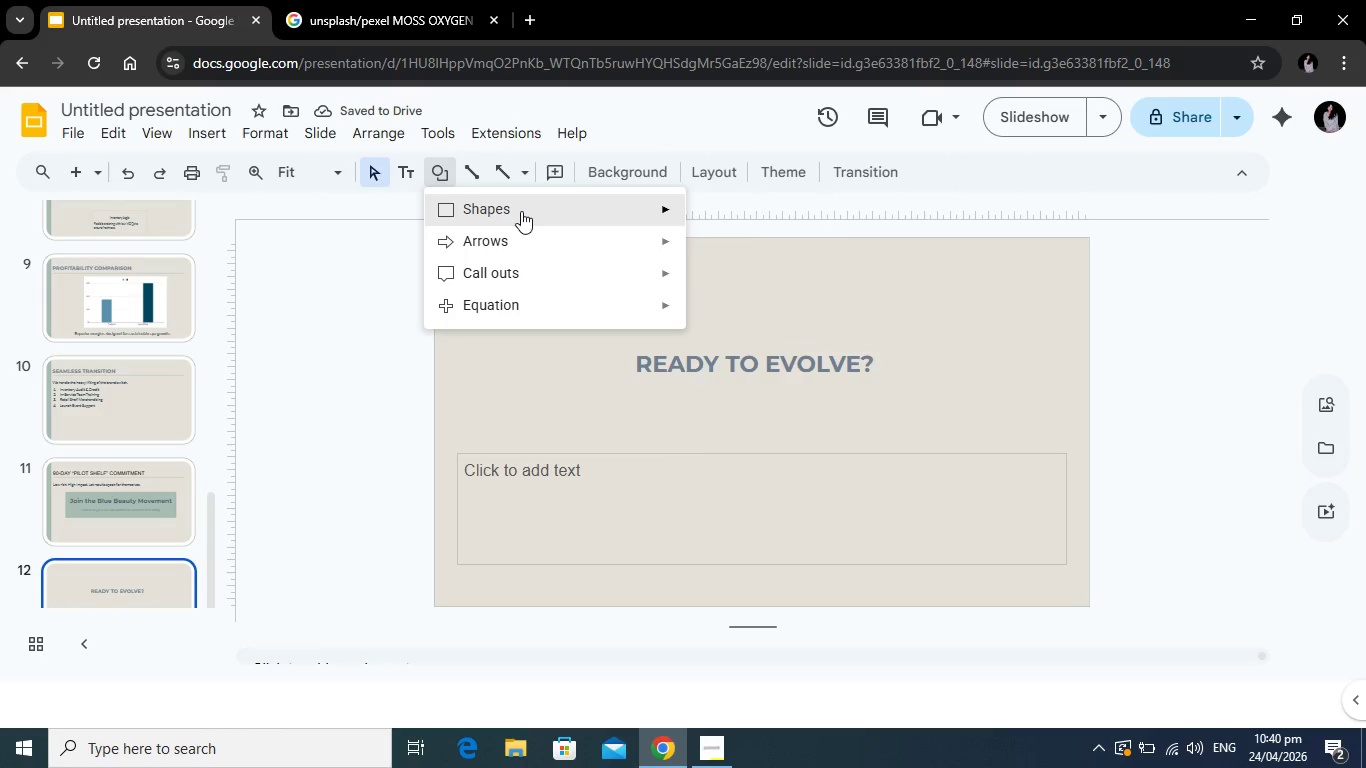 
left_click([521, 211])
 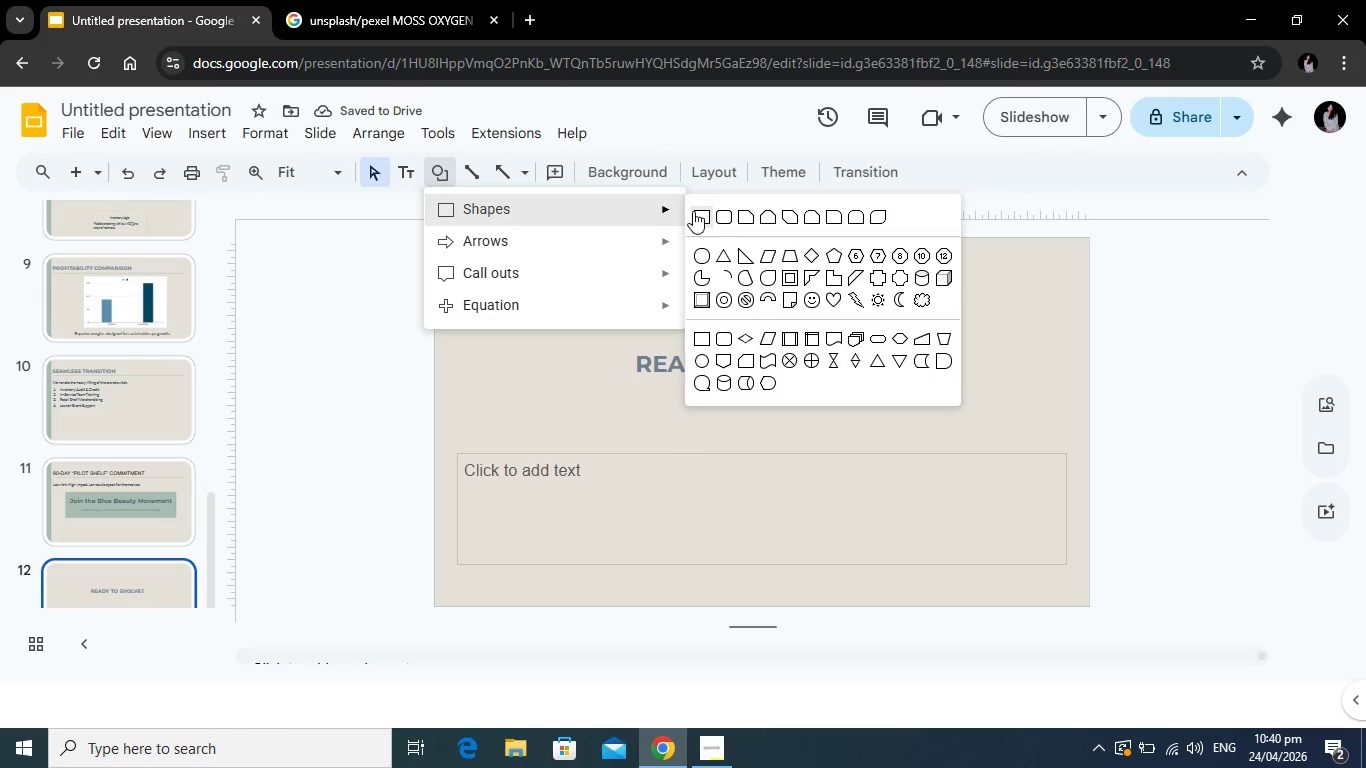 
left_click([693, 211])
 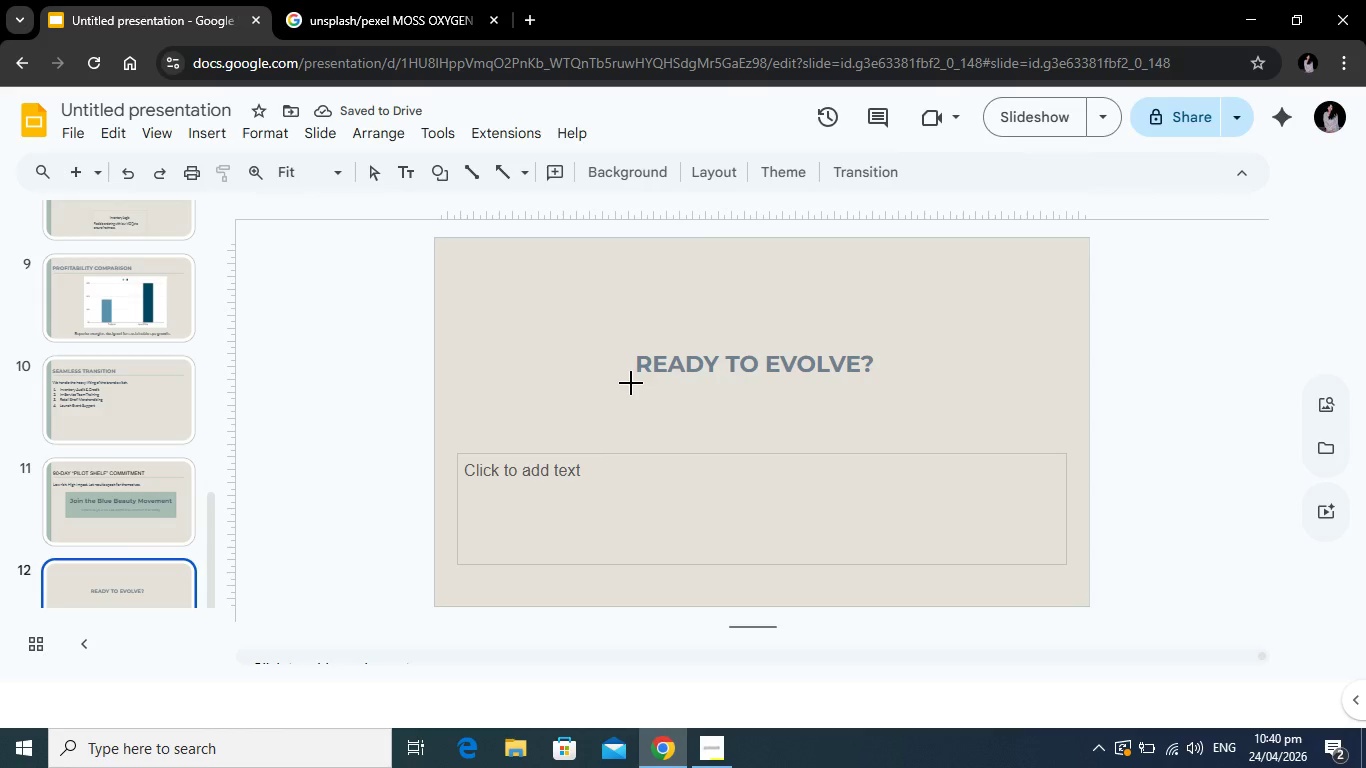 
left_click_drag(start_coordinate=[631, 383], to_coordinate=[893, 388])
 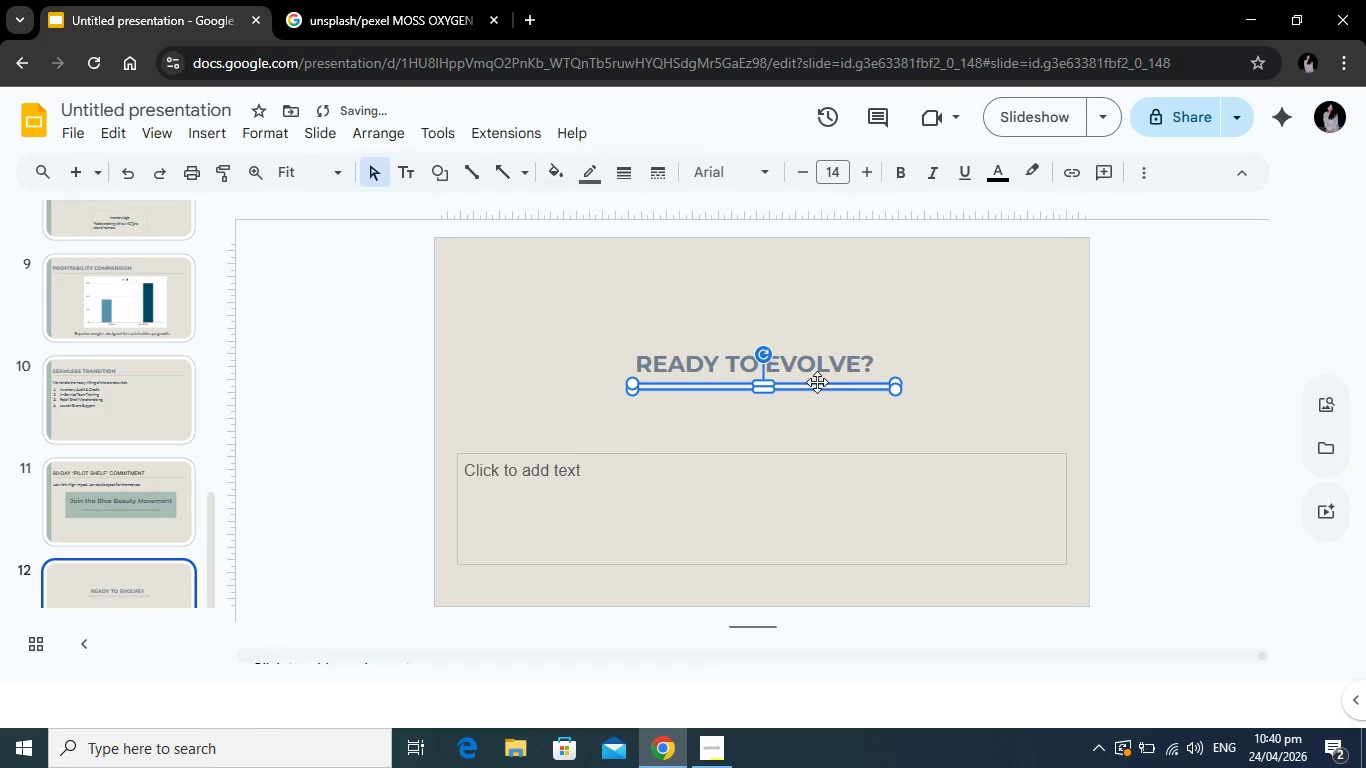 
left_click_drag(start_coordinate=[817, 382], to_coordinate=[810, 383])
 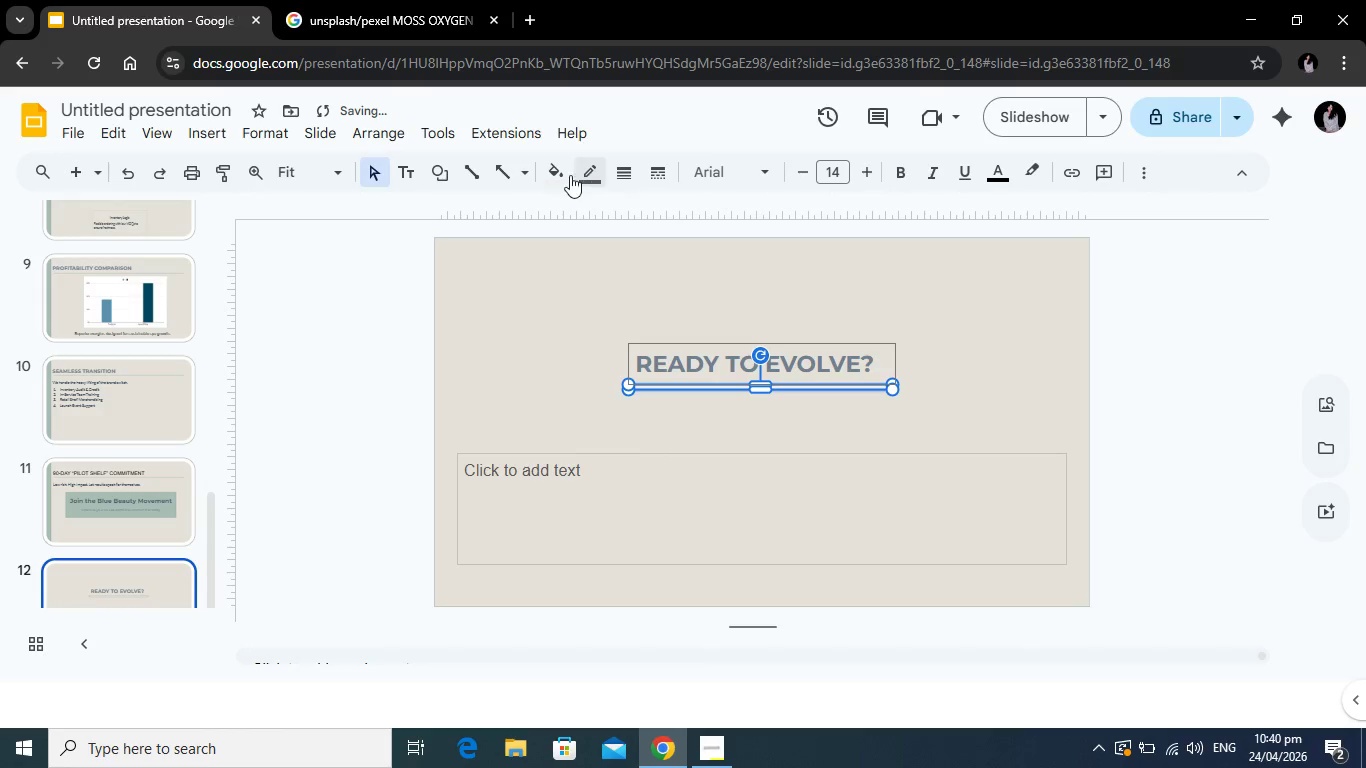 
left_click([564, 175])
 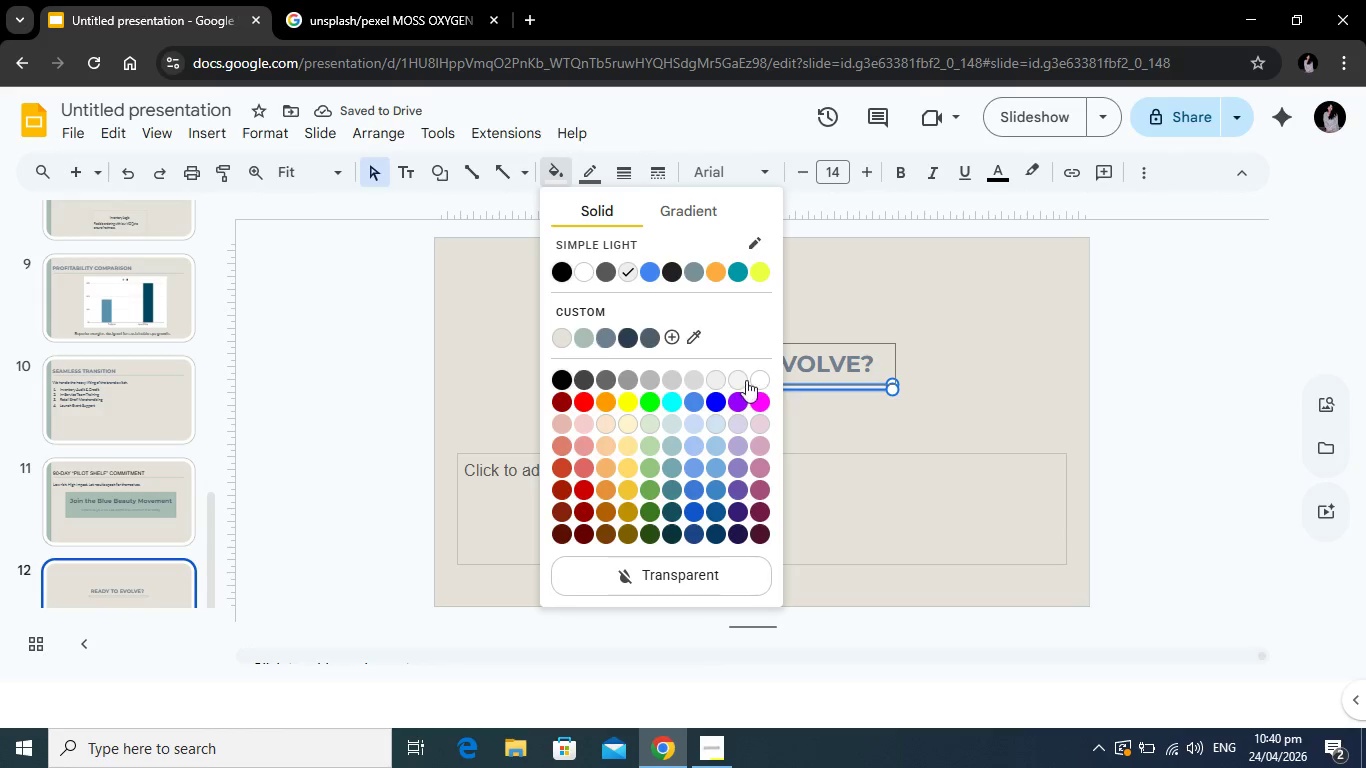 
double_click([941, 442])
 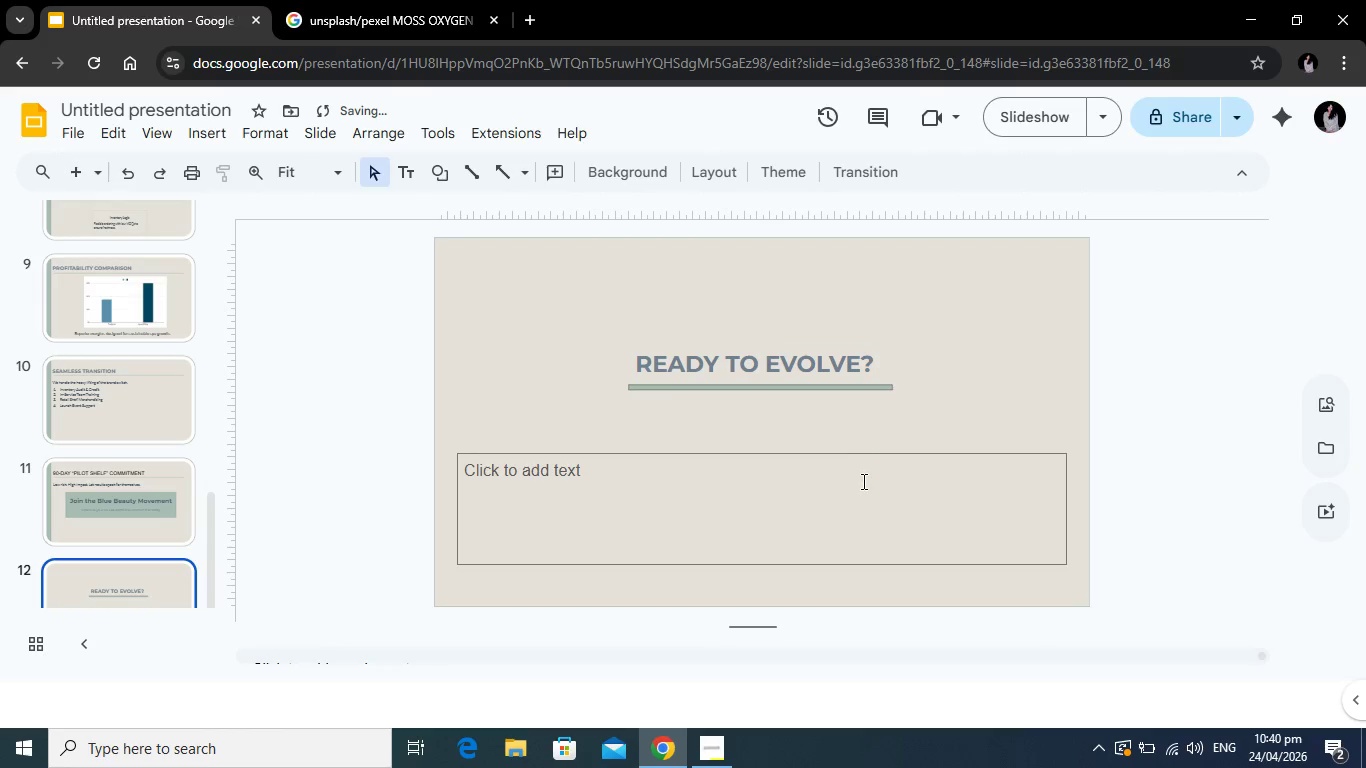 
left_click([864, 484])
 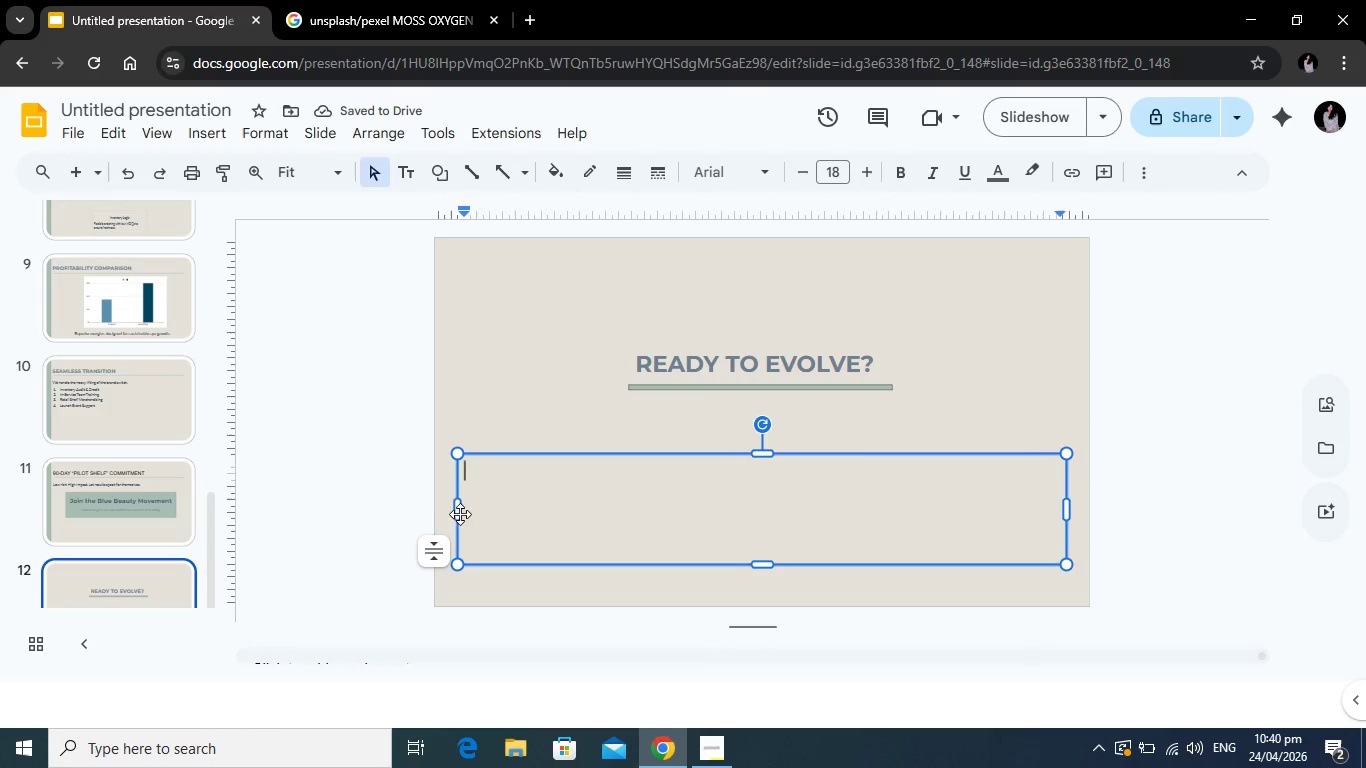 
left_click_drag(start_coordinate=[453, 512], to_coordinate=[480, 517])
 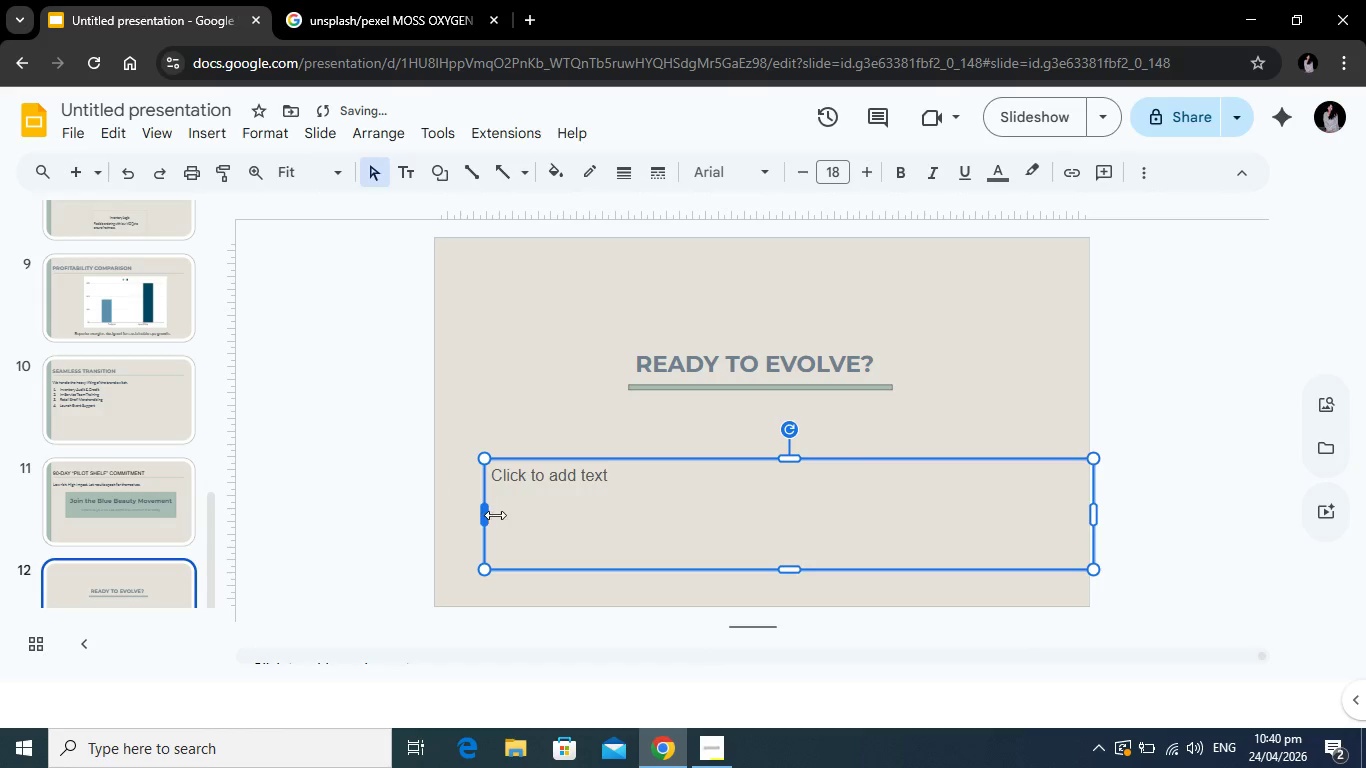 
left_click_drag(start_coordinate=[484, 514], to_coordinate=[666, 519])
 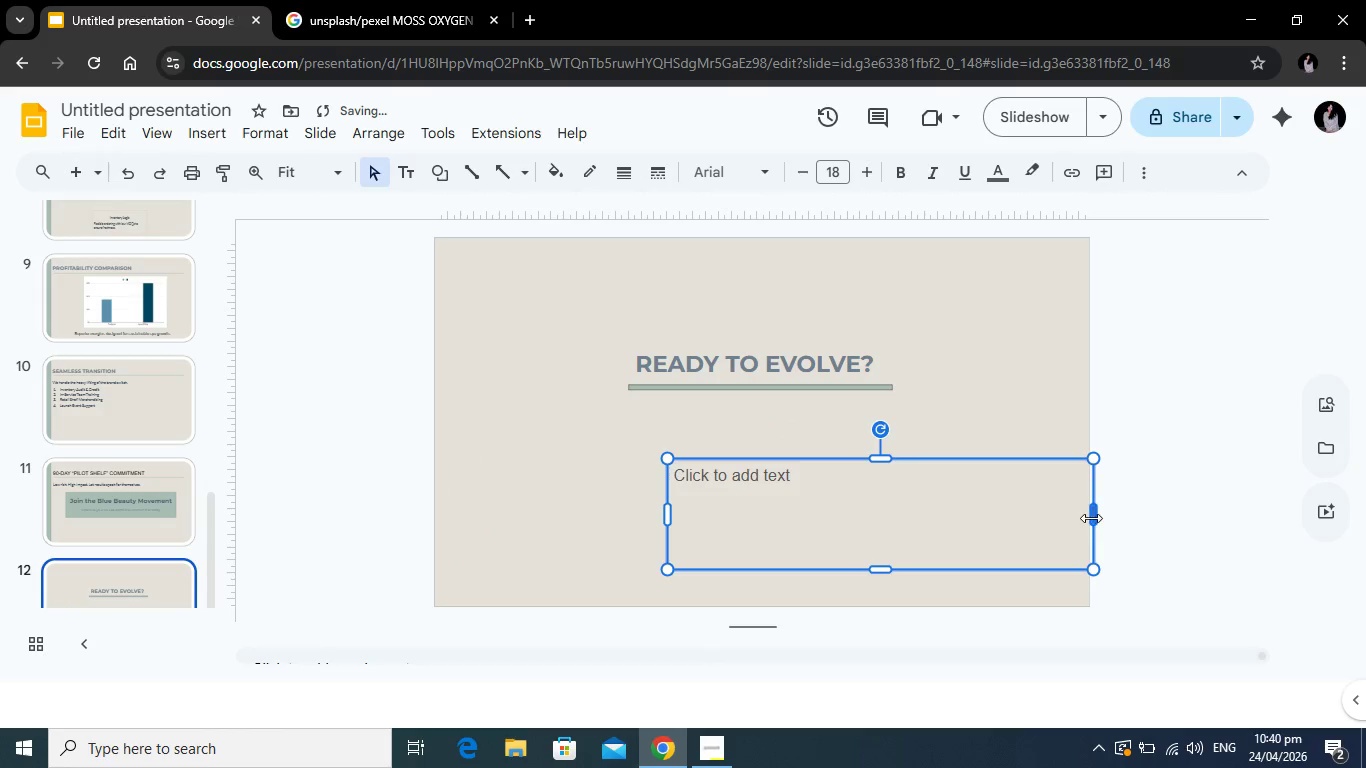 
left_click_drag(start_coordinate=[1095, 518], to_coordinate=[1001, 525])
 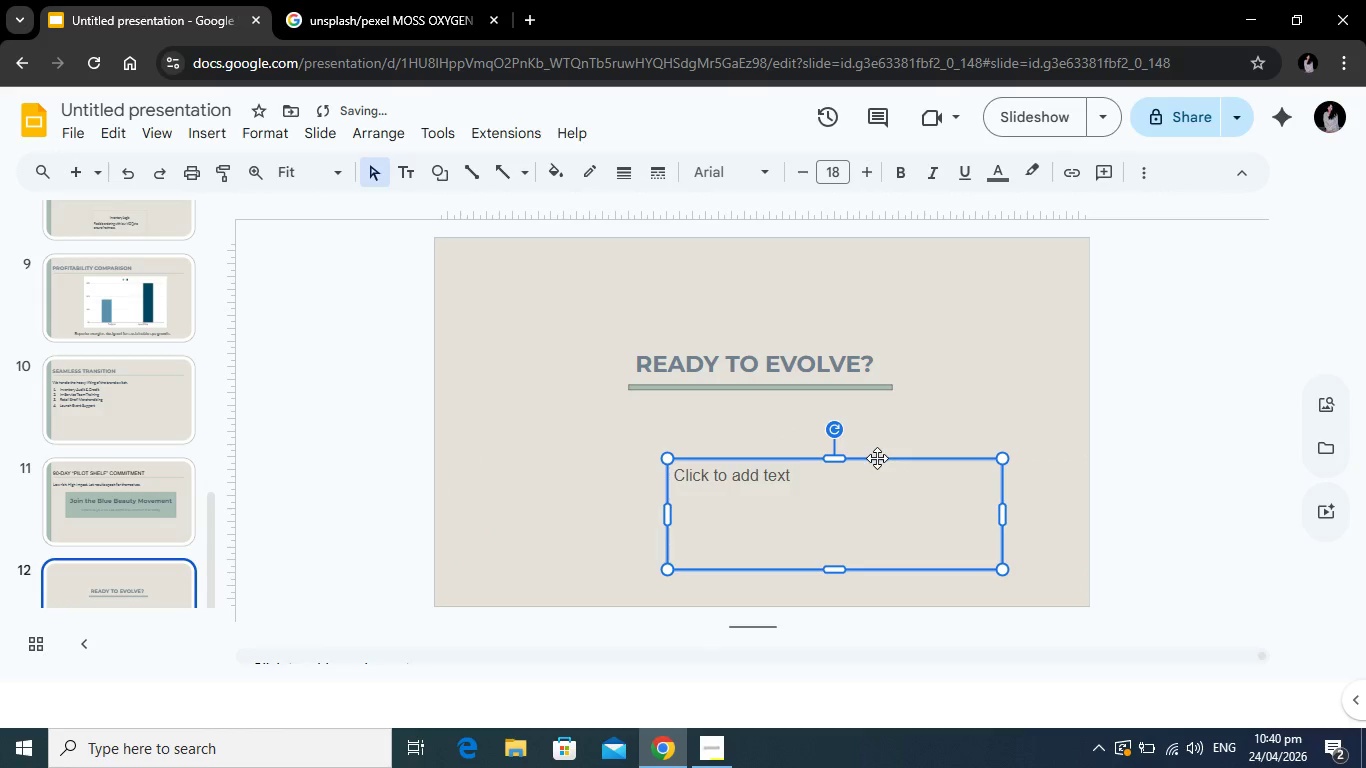 
left_click_drag(start_coordinate=[877, 458], to_coordinate=[803, 409])
 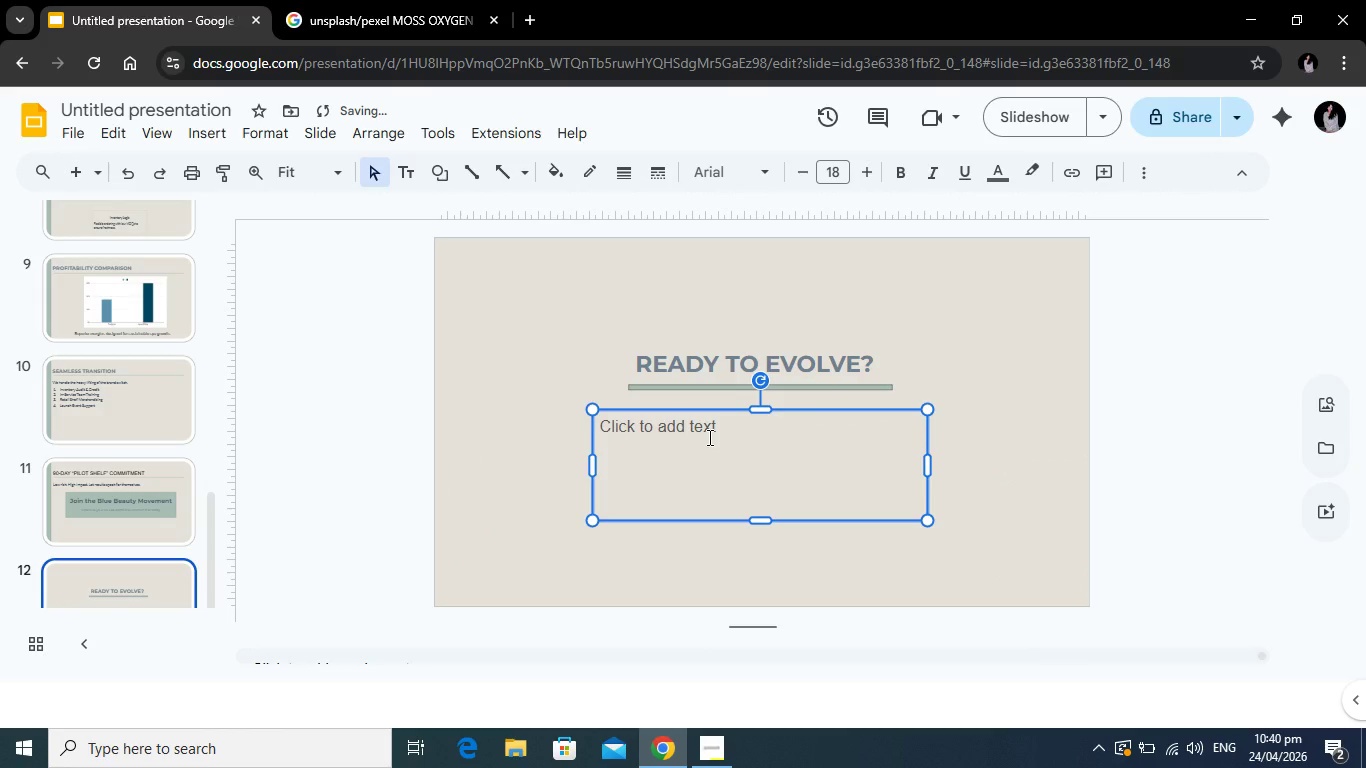 
left_click([708, 437])
 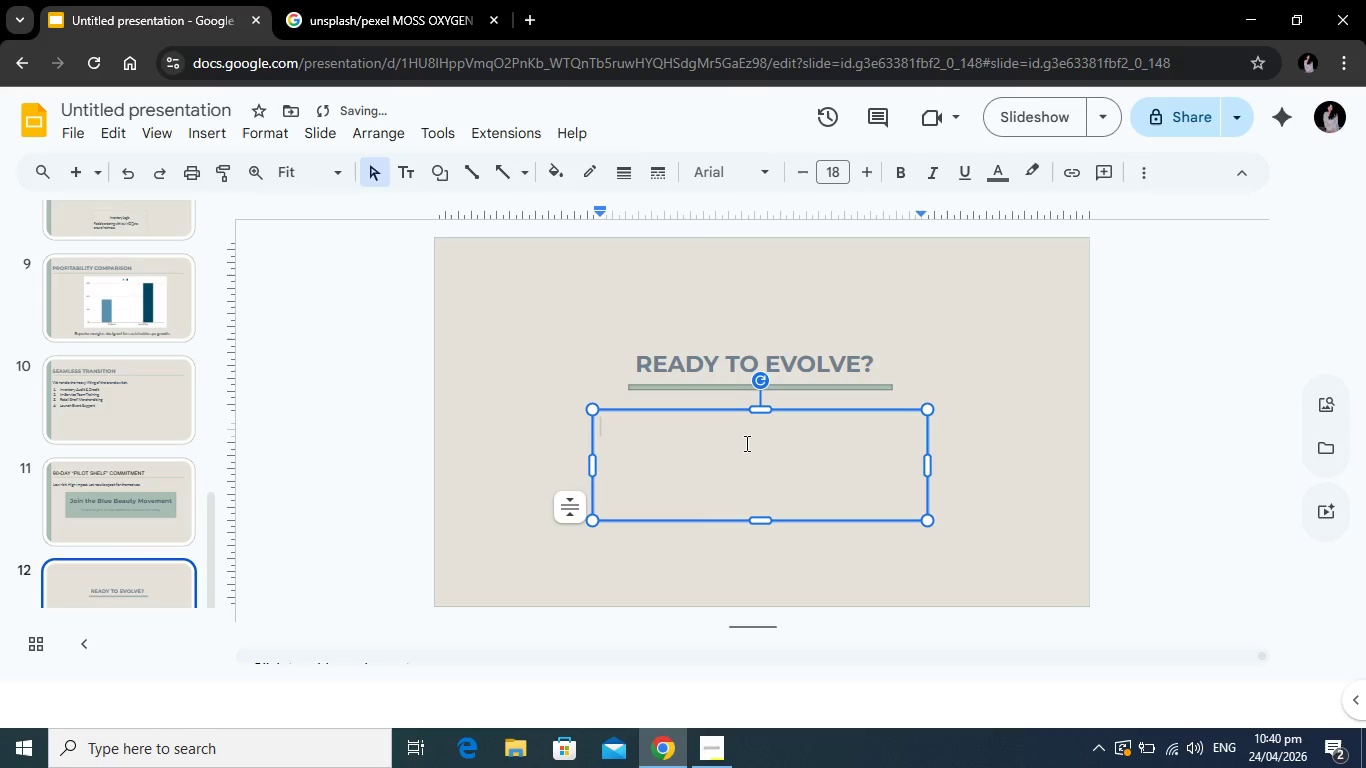 
type(HELLO)
key(Backspace)
key(Backspace)
key(Backspace)
key(Backspace)
key(Backspace)
type(hello@)
 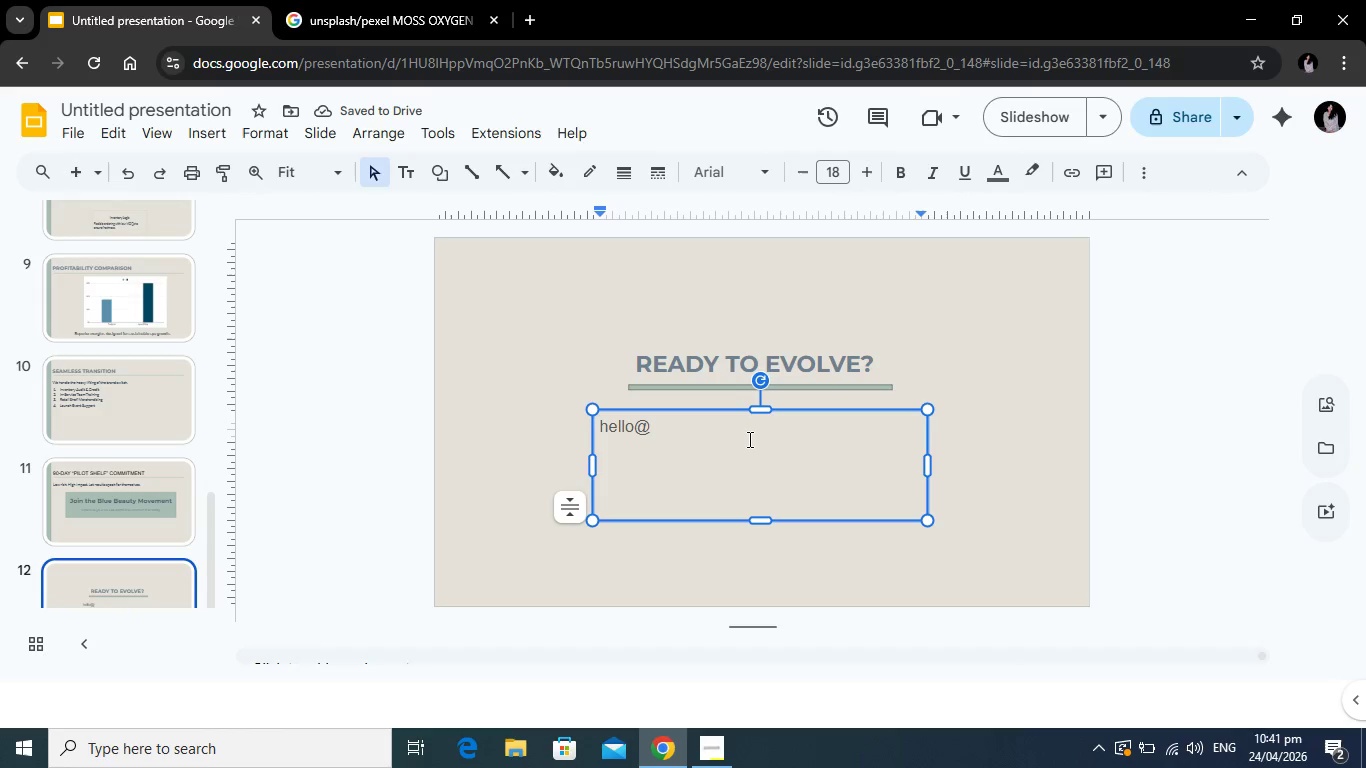 
type(azureandmoss.com )
key(Backspace)
 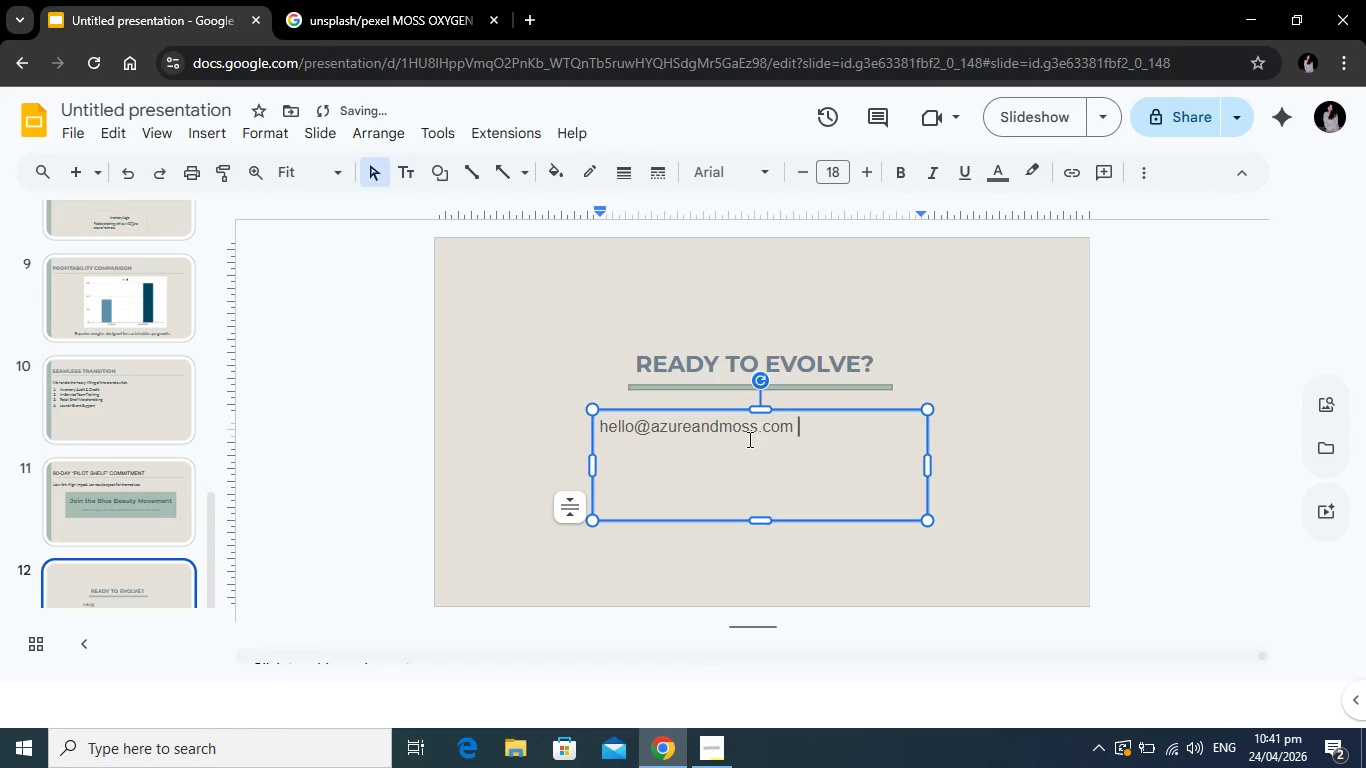 
key(Enter)
 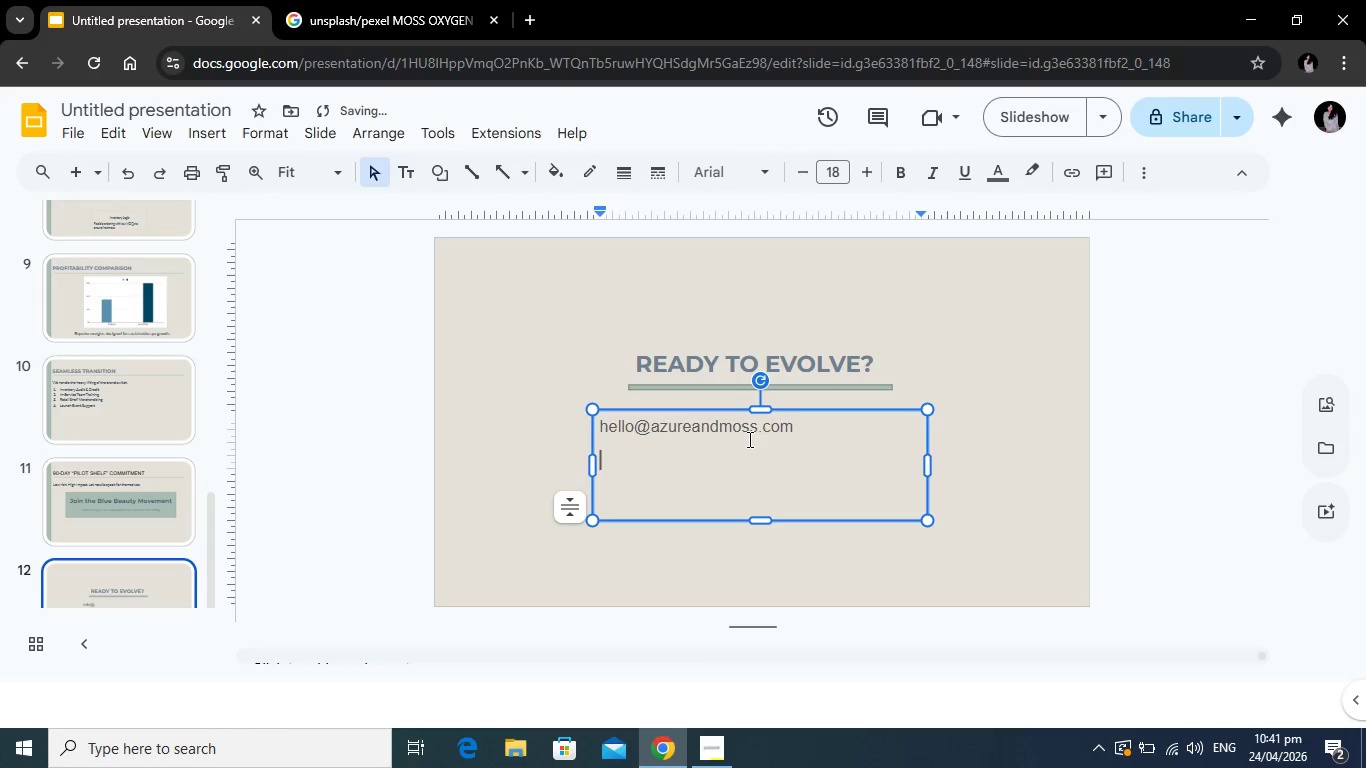 
type(azurem)
key(Backspace)
type(andmoss.com/partnership)
 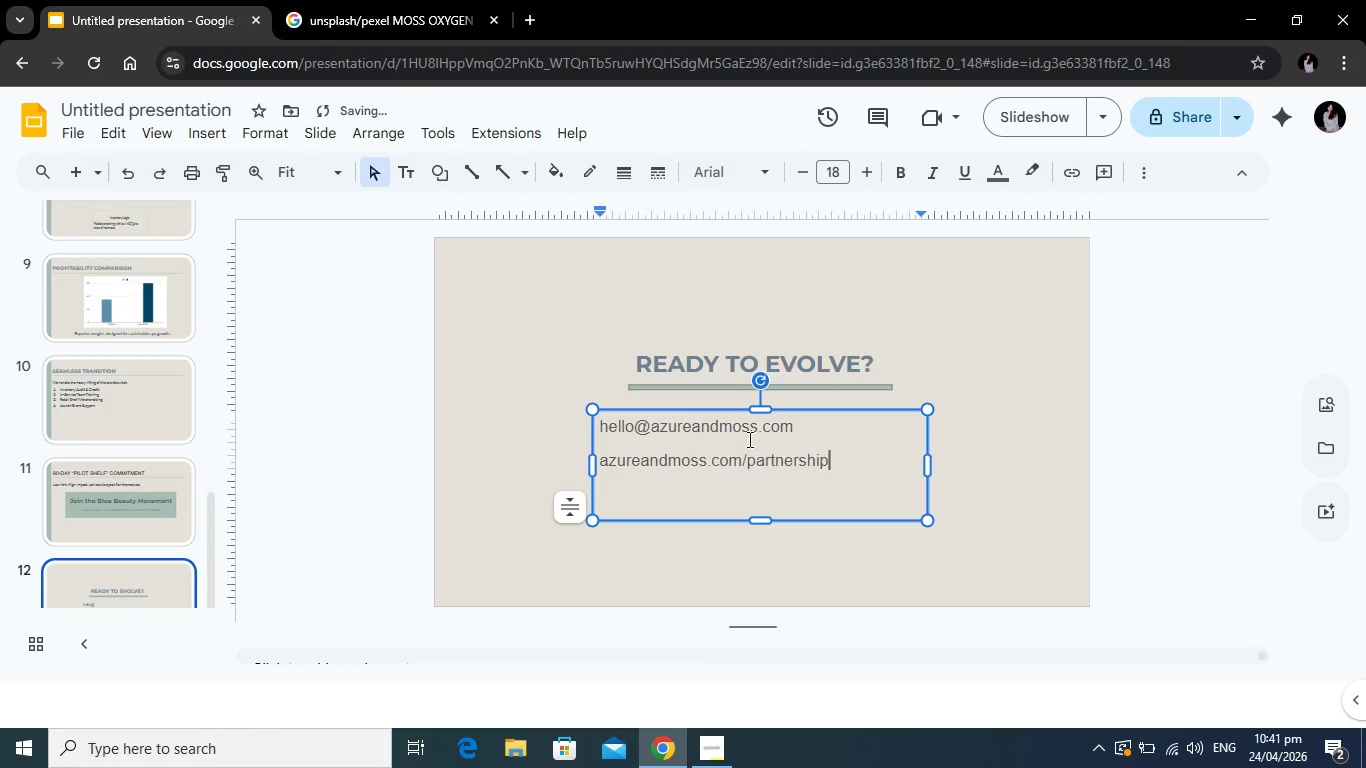 
key(Enter)
 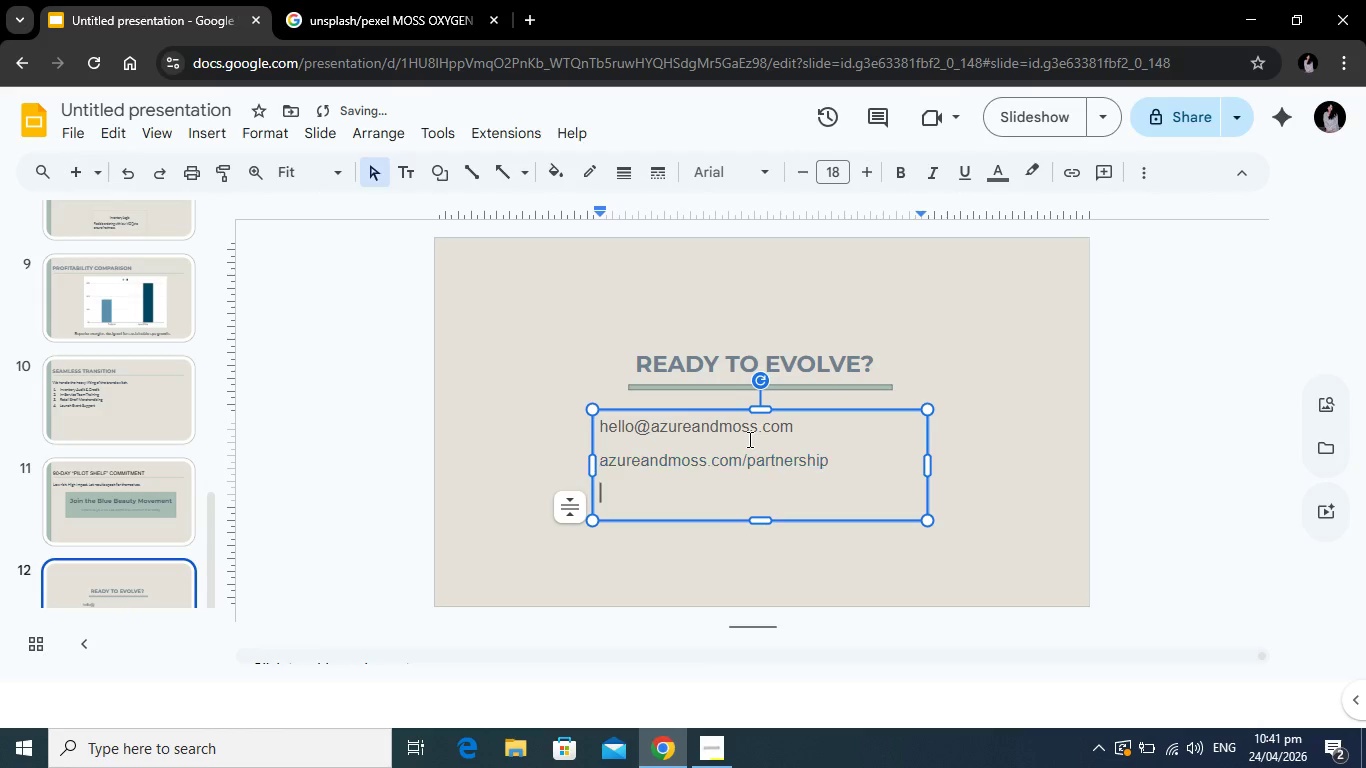 
key(Backspace)
 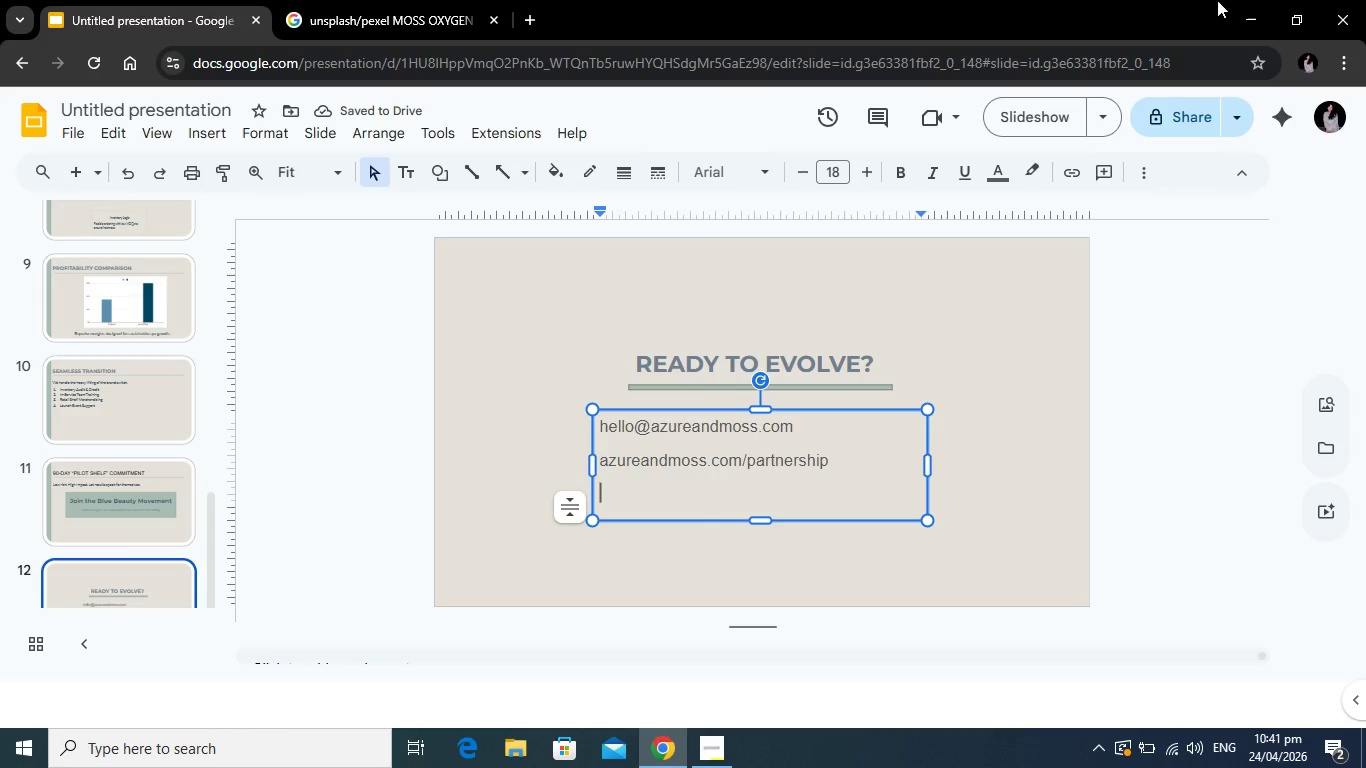 
left_click_drag(start_coordinate=[858, 477], to_coordinate=[591, 422])
 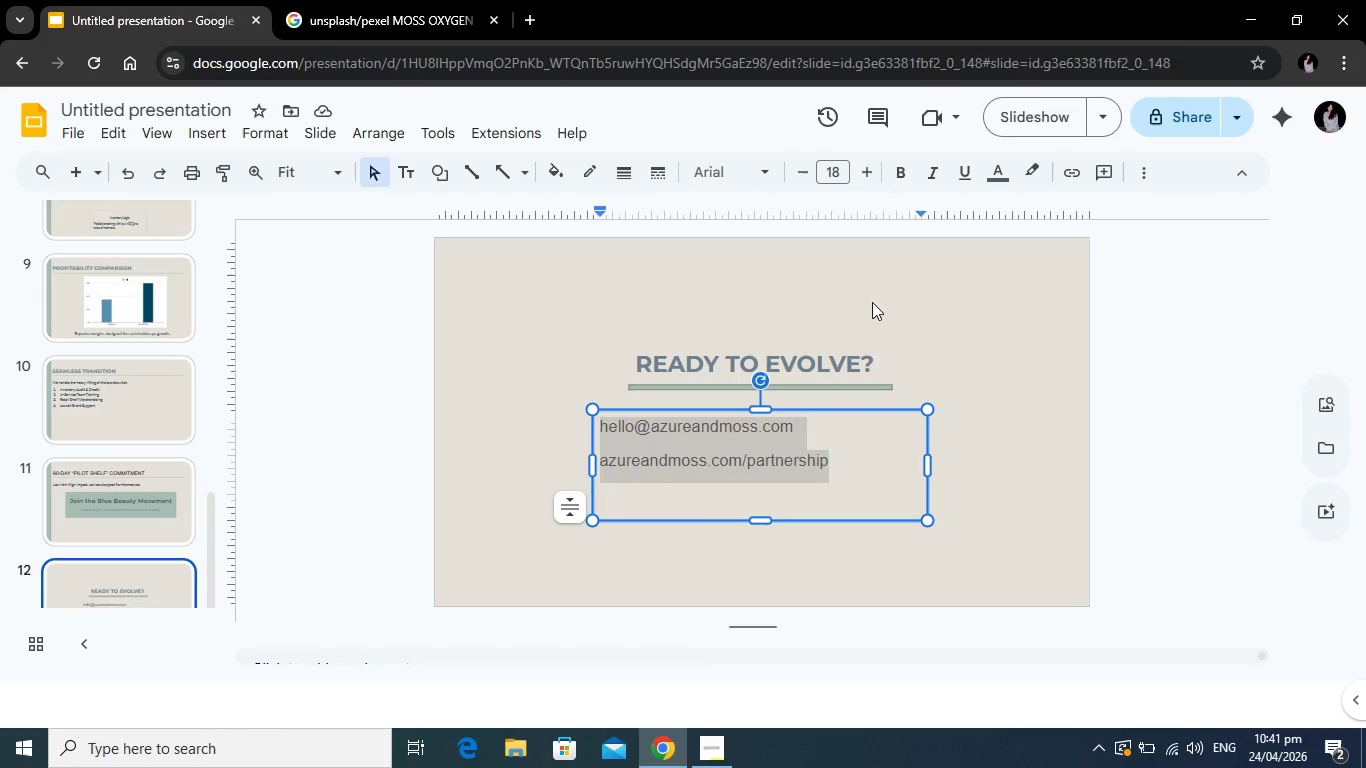 
wait(8.12)
 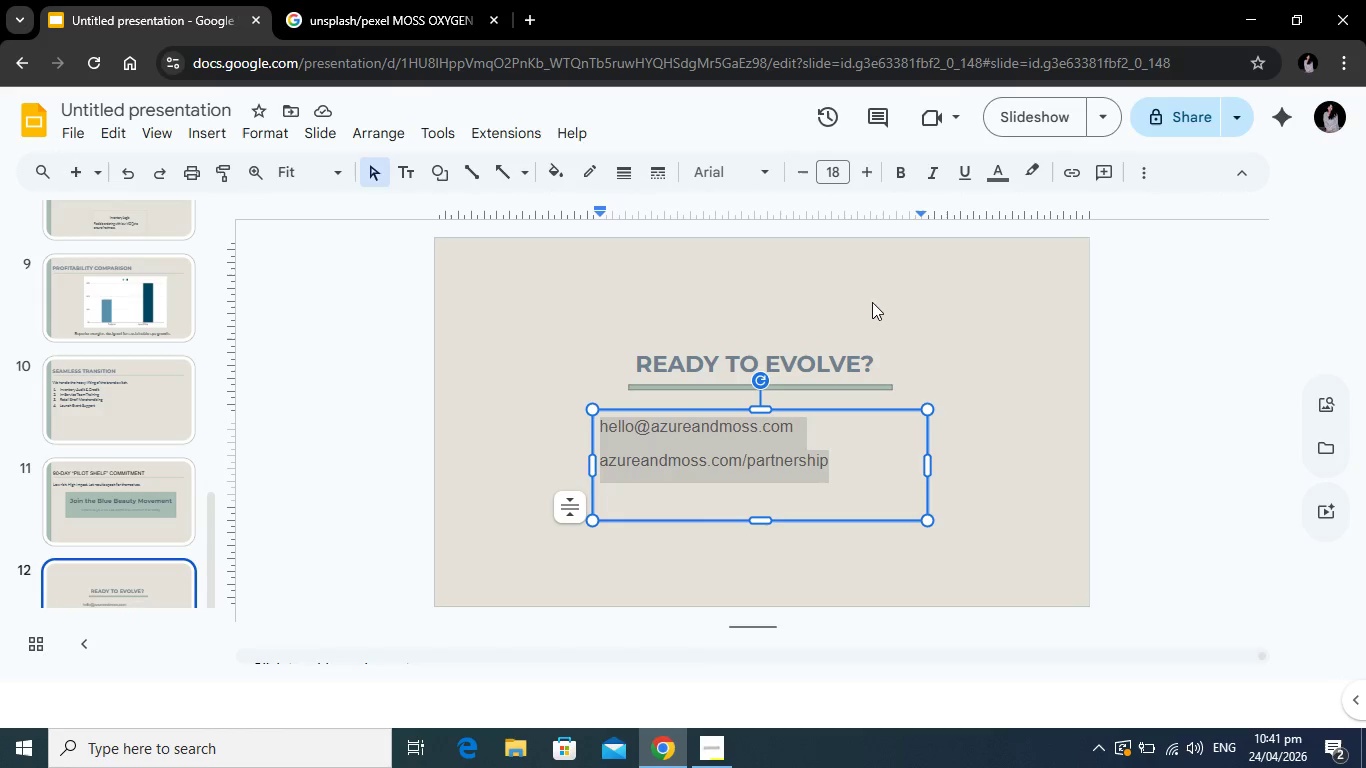 
left_click([759, 178])
 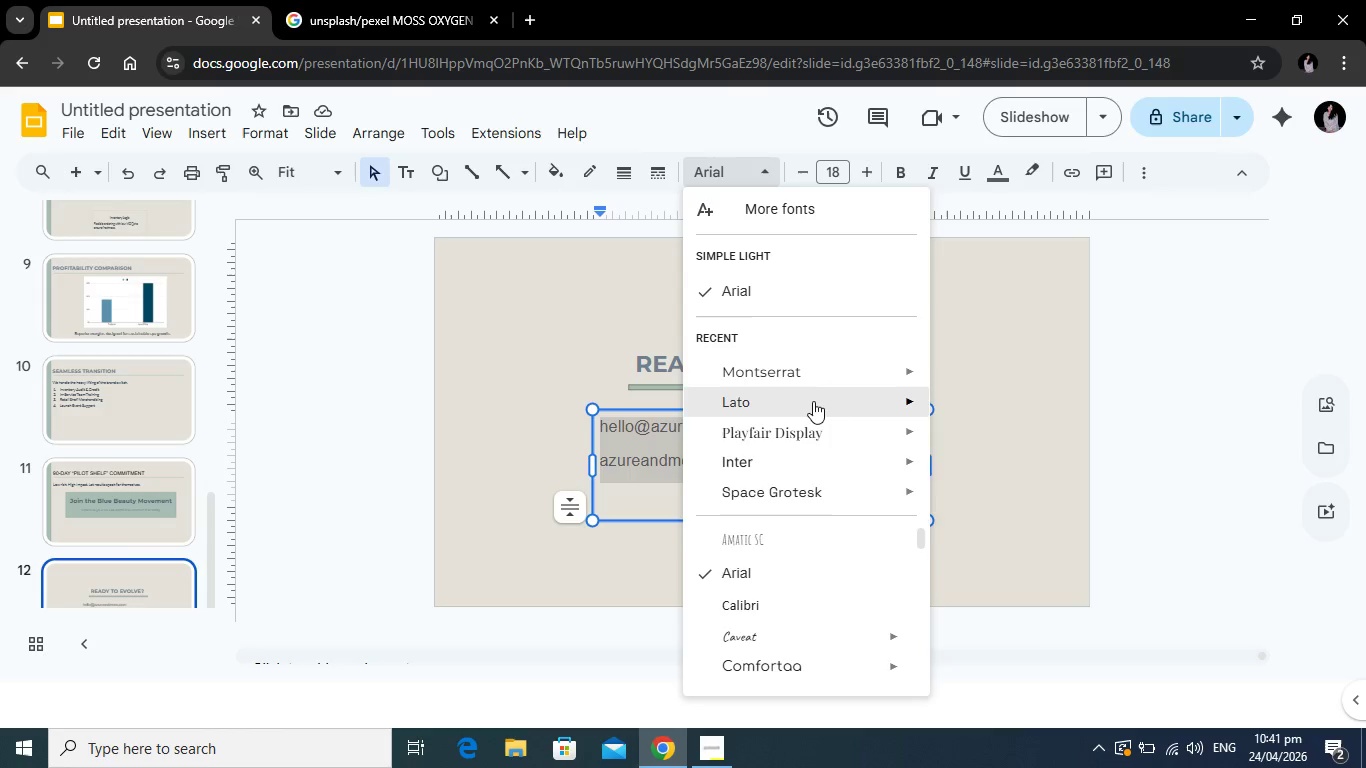 
left_click([813, 402])
 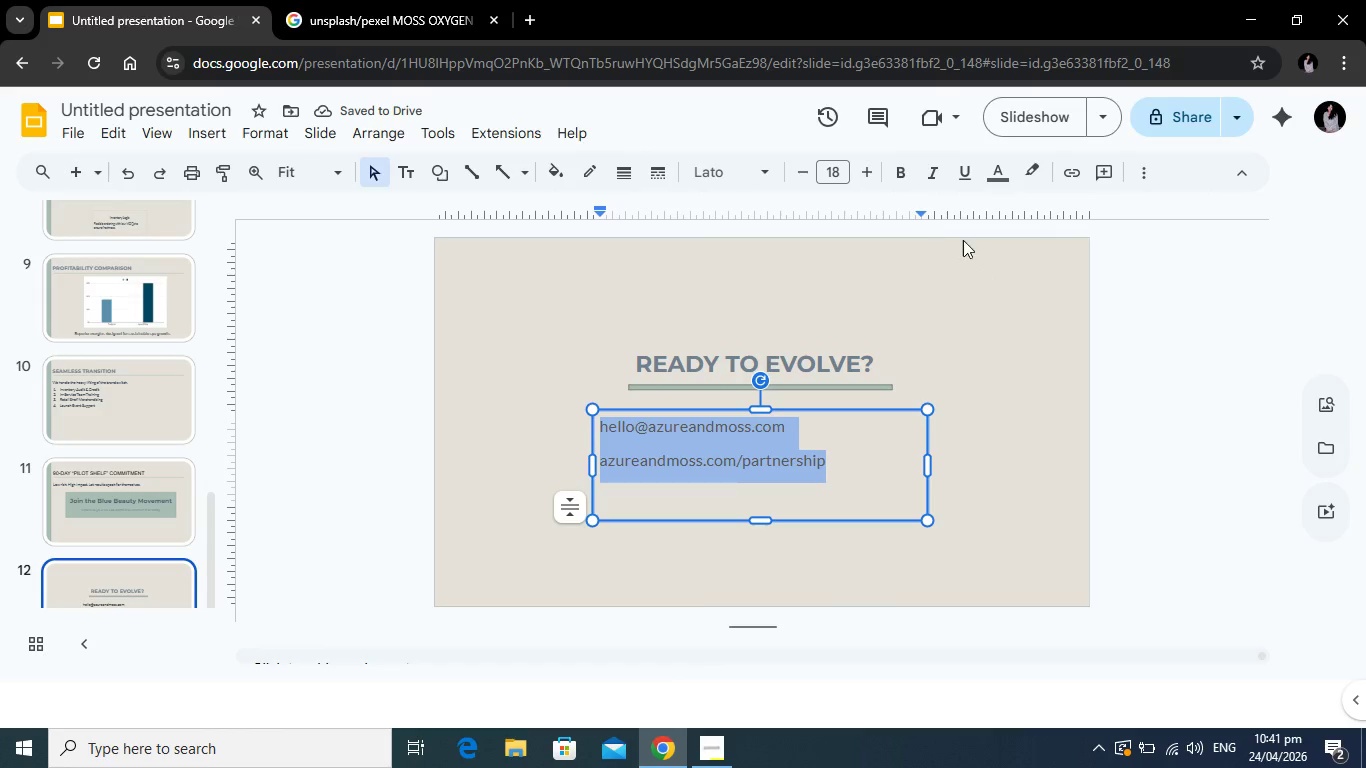 
left_click([1142, 163])
 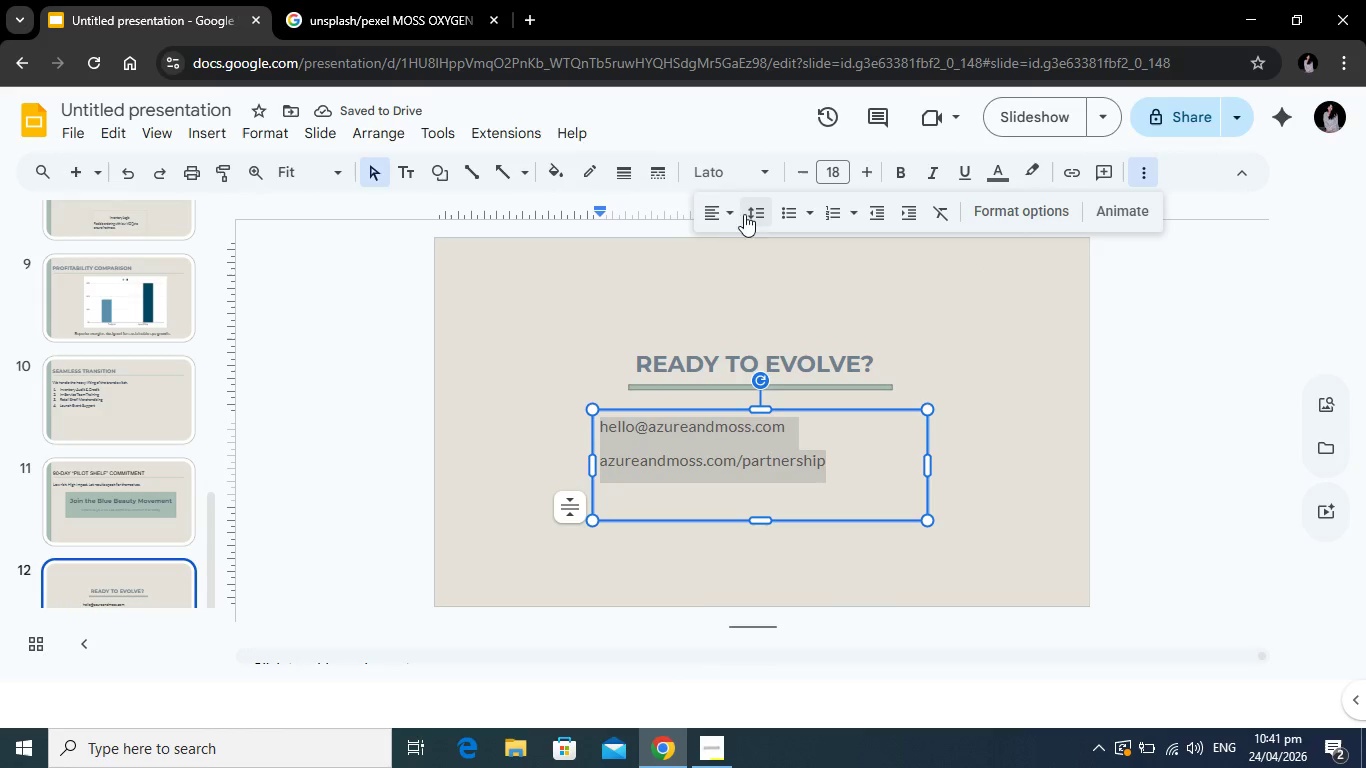 
left_click([728, 211])
 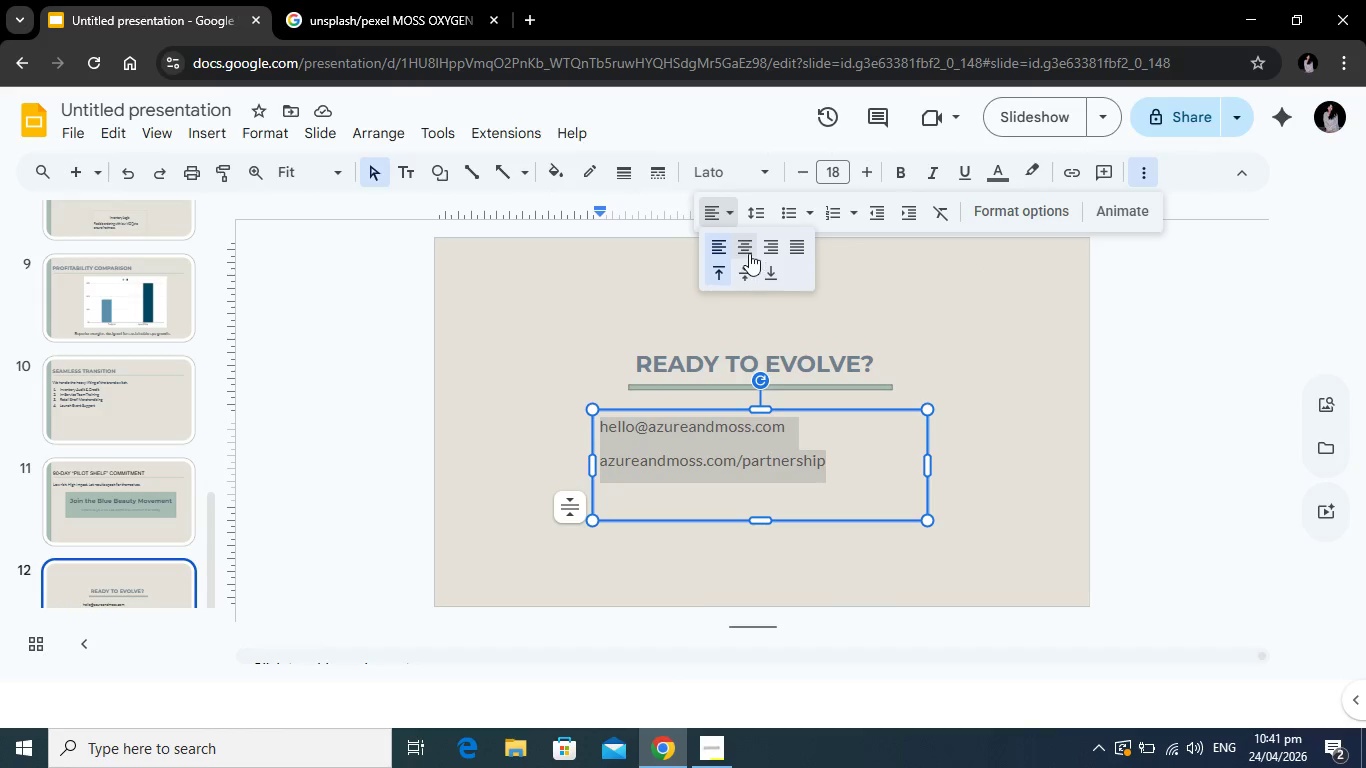 
left_click([749, 253])
 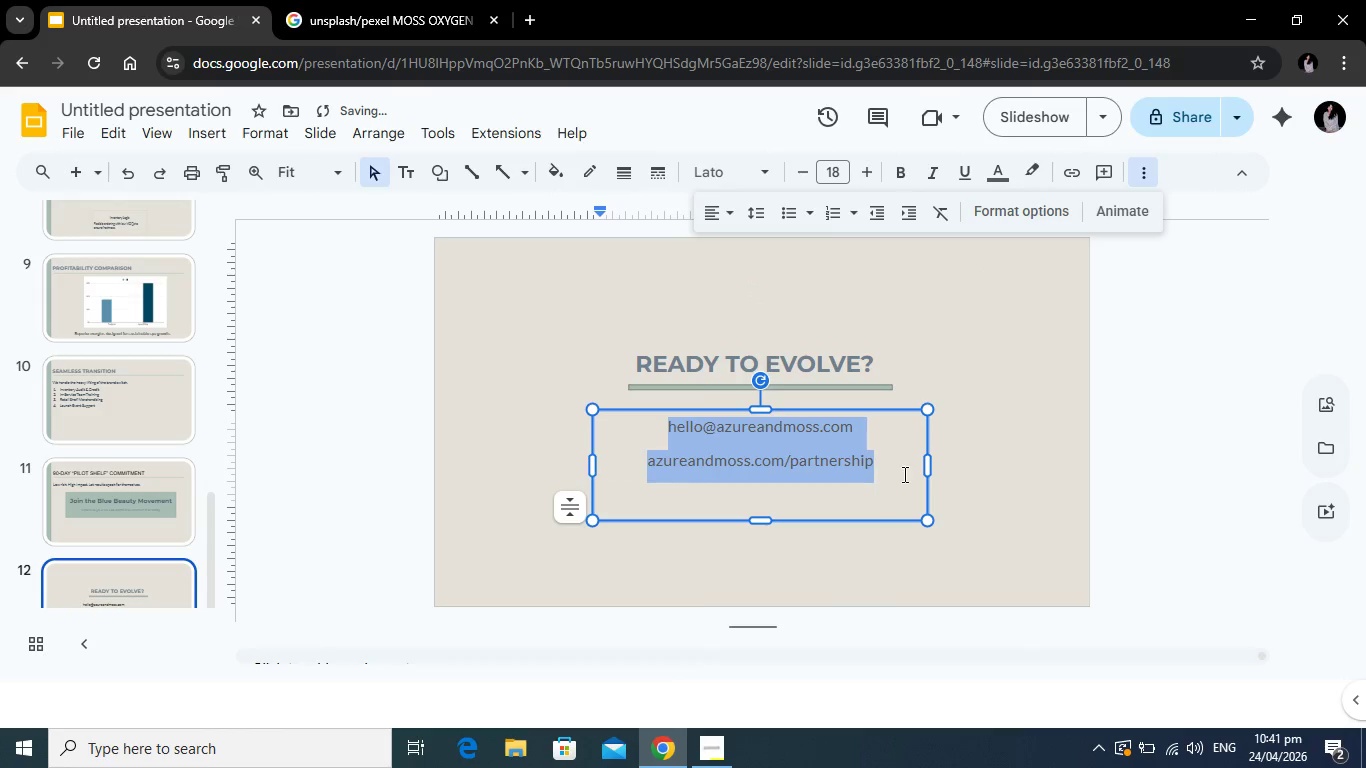 
left_click([903, 472])
 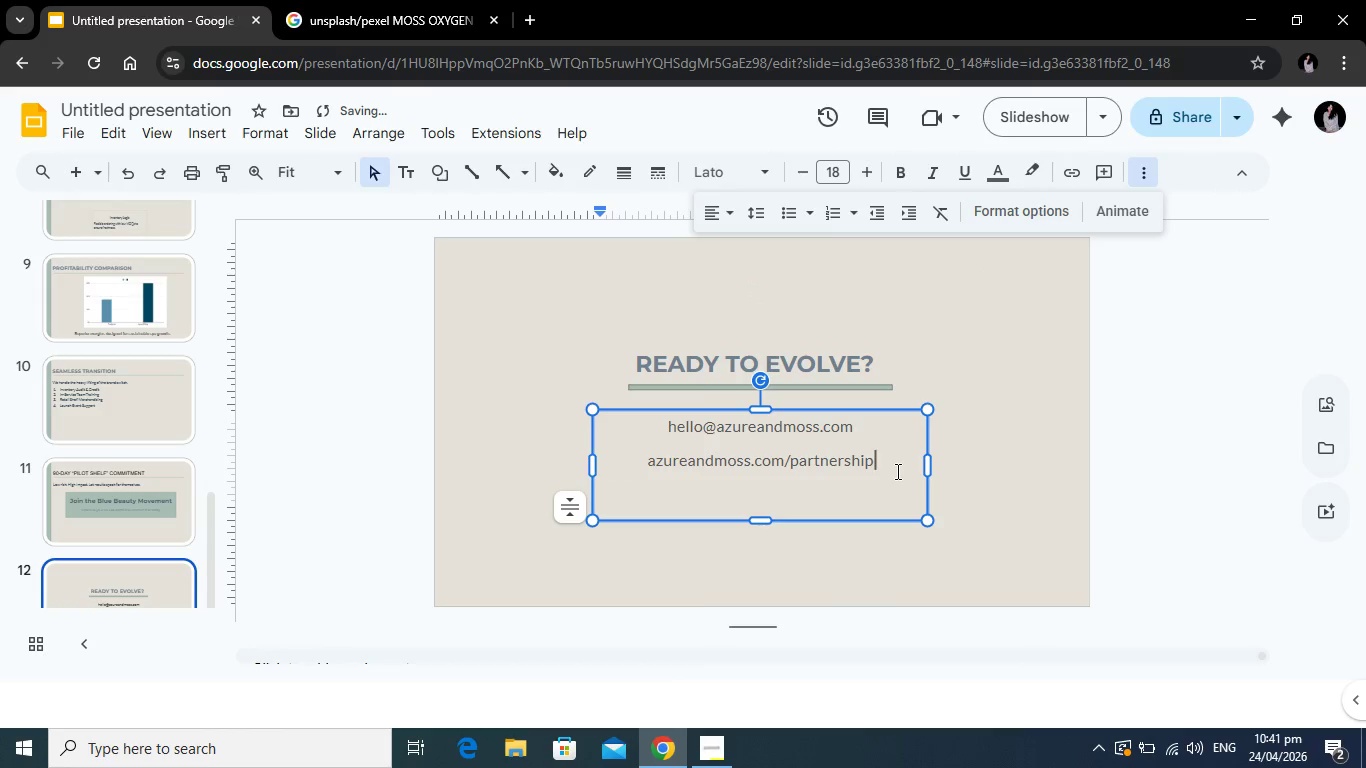 
left_click_drag(start_coordinate=[895, 471], to_coordinate=[653, 456])
 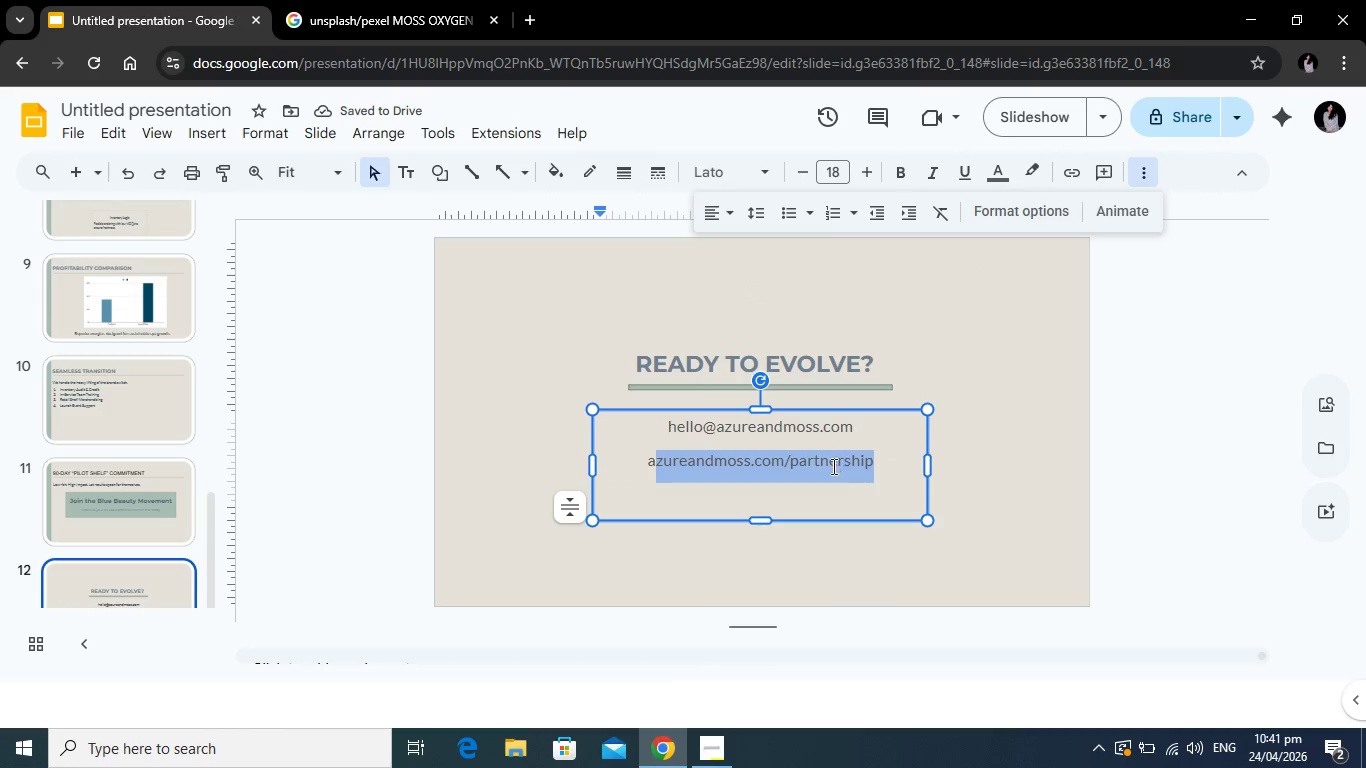 
left_click([825, 470])
 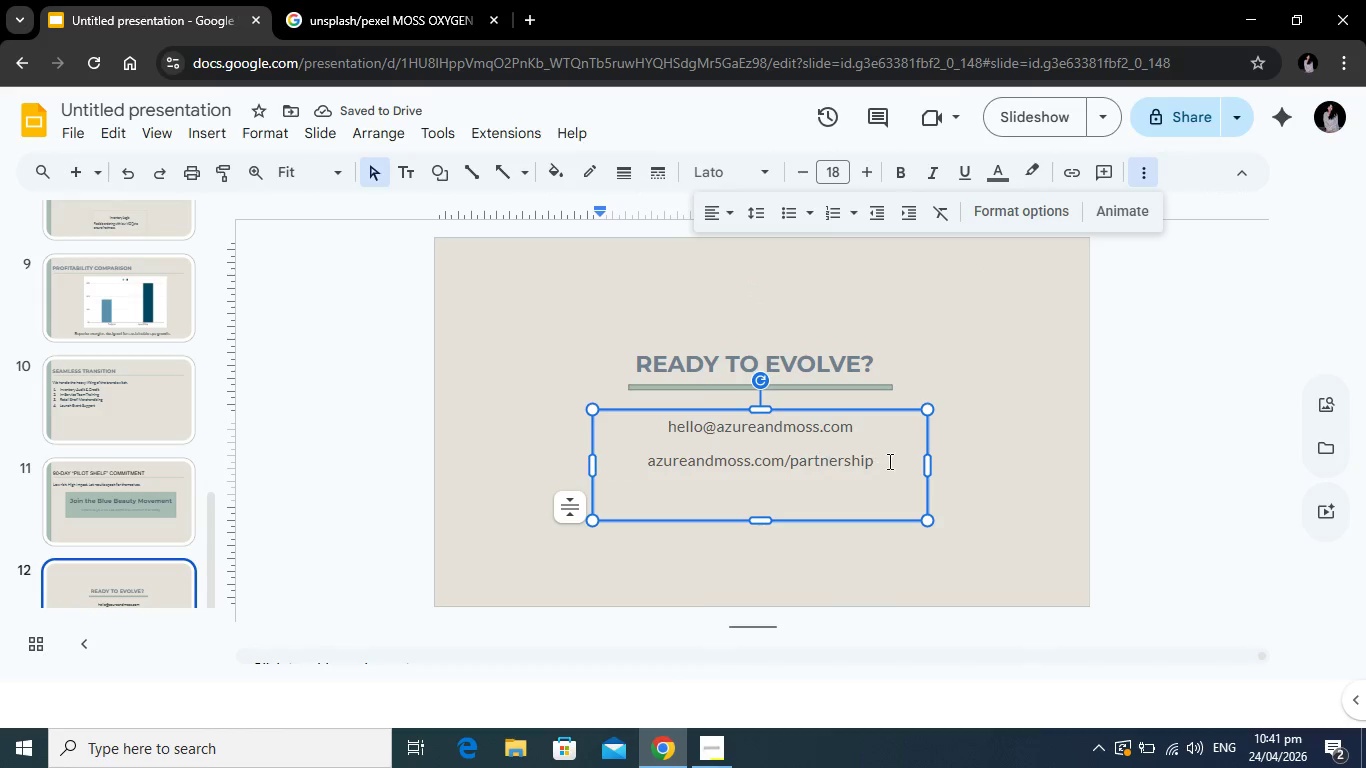 
left_click_drag(start_coordinate=[887, 461], to_coordinate=[638, 468])
 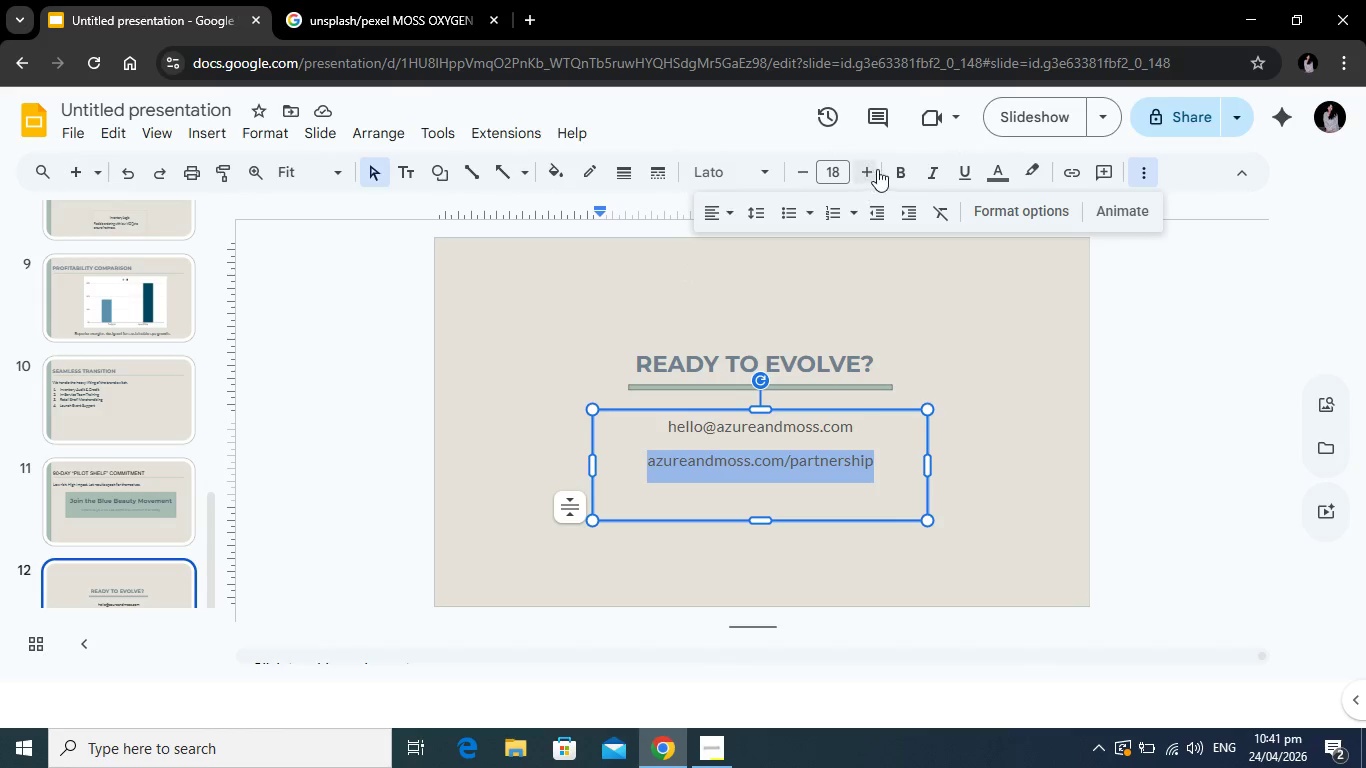 
left_click([898, 168])
 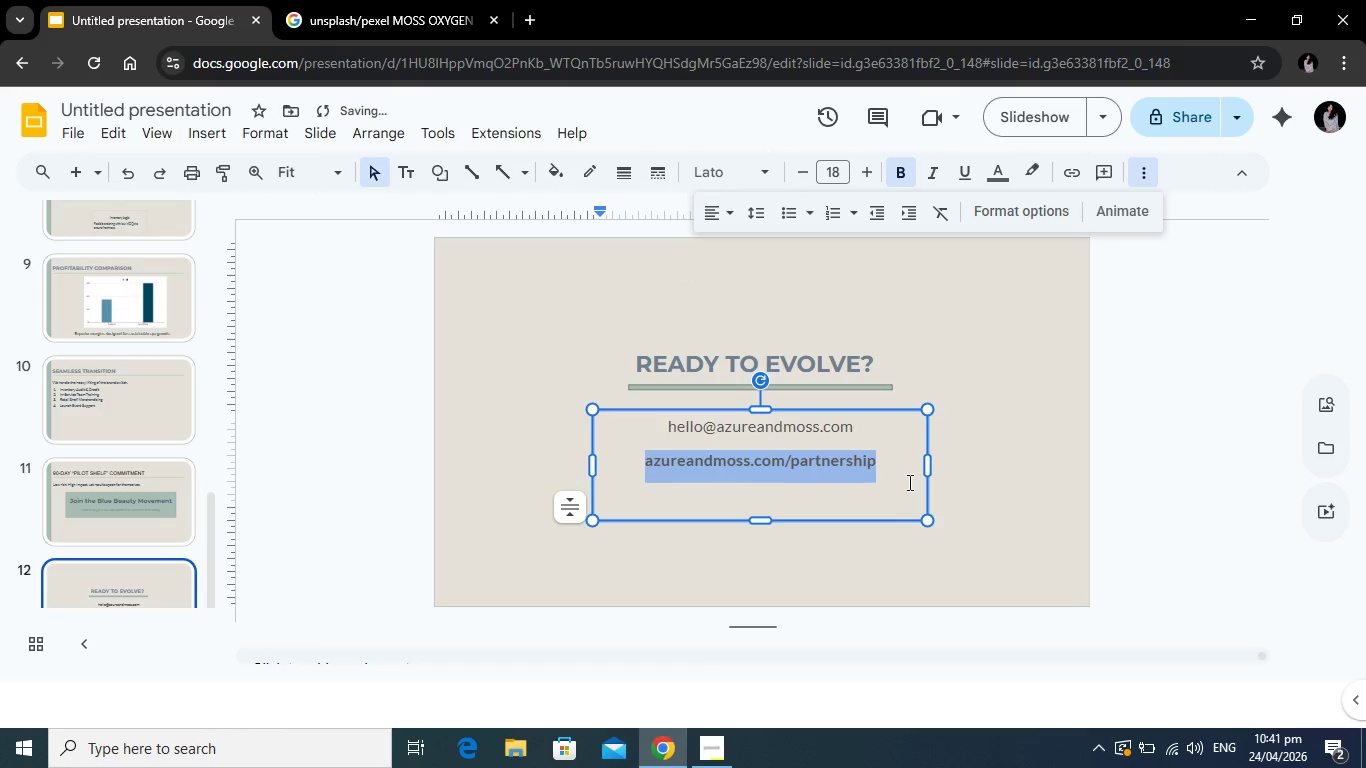 
left_click([908, 482])
 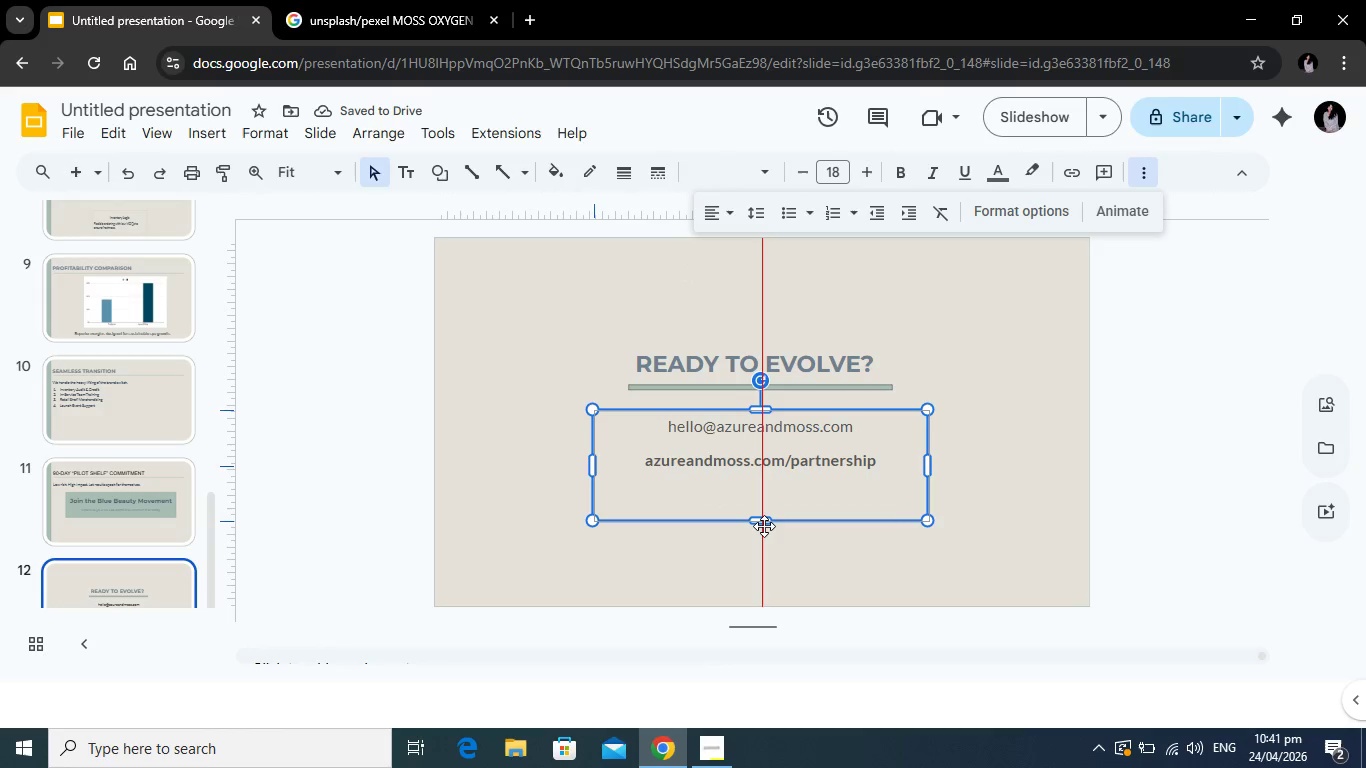 
wait(5.02)
 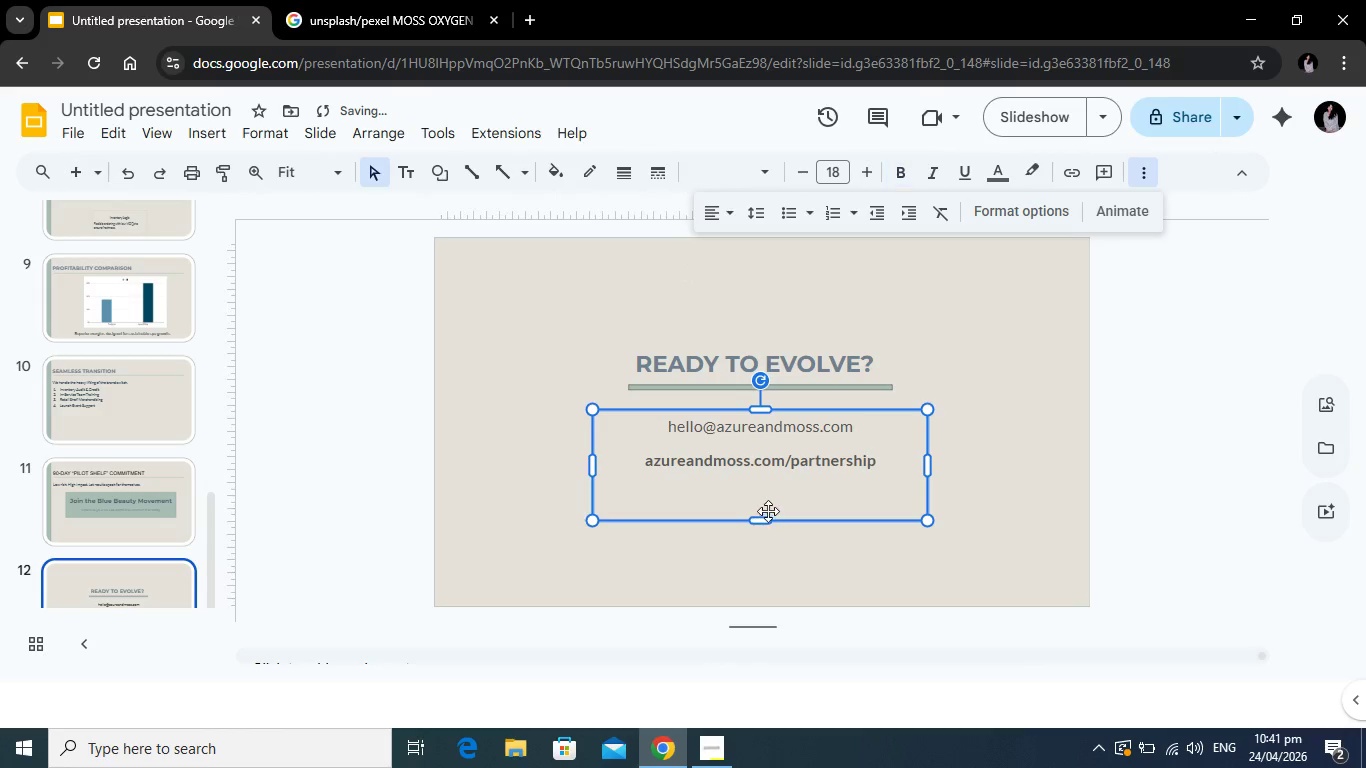 
left_click([359, 469])
 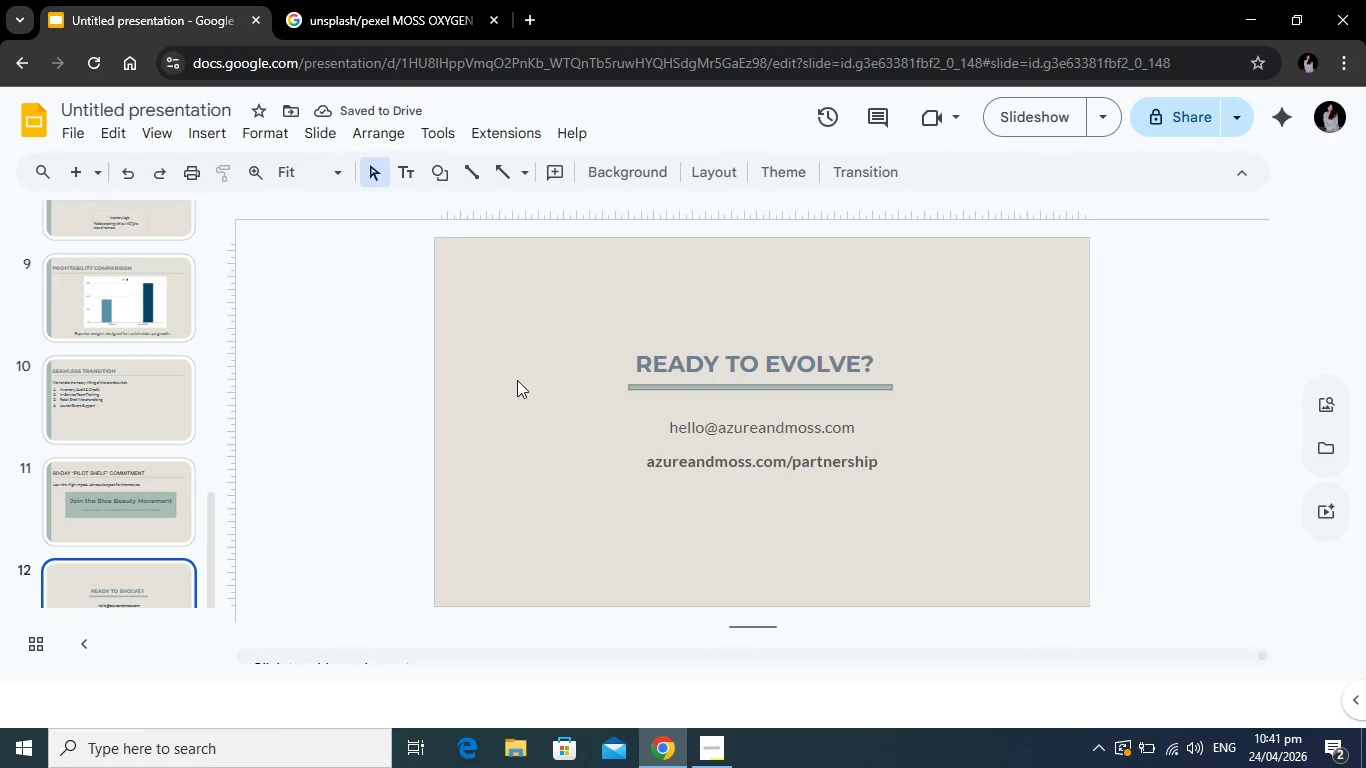 
left_click([709, 346])
 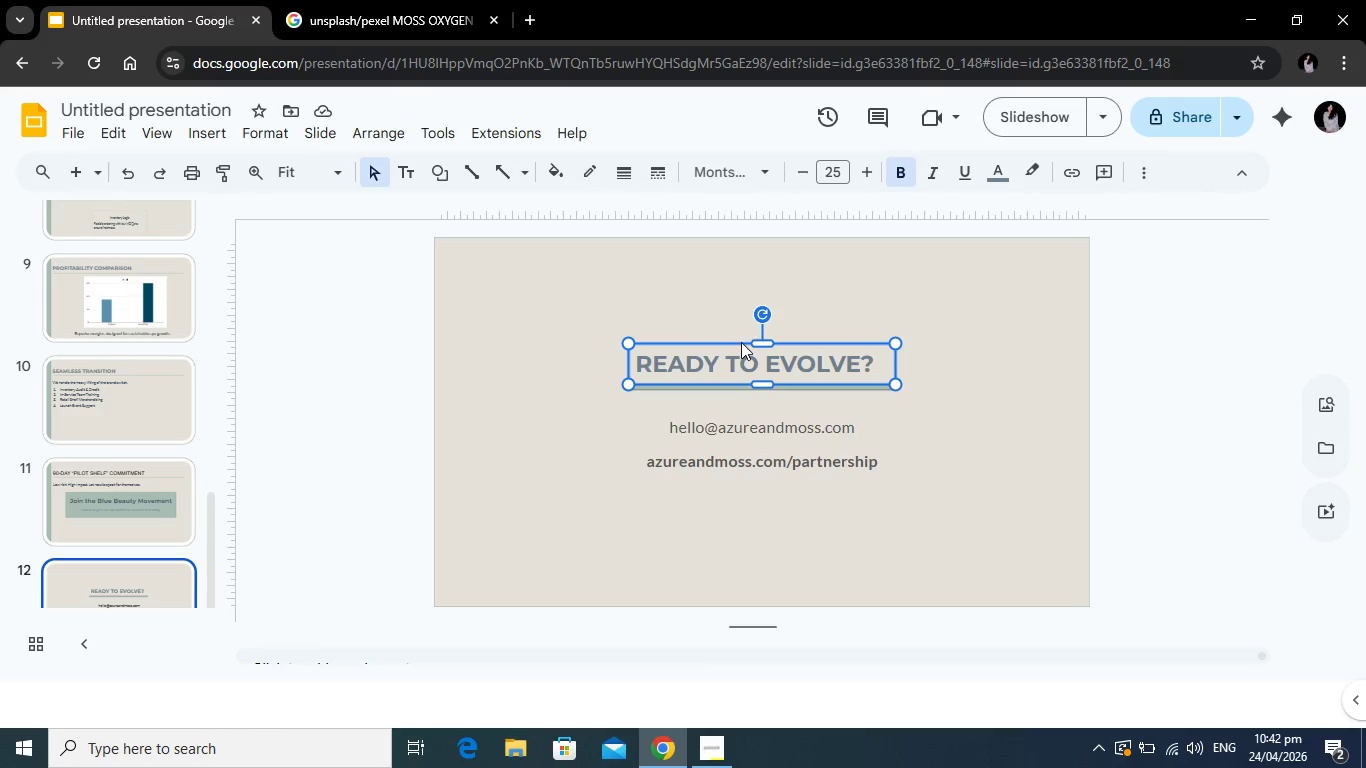 
left_click([300, 416])
 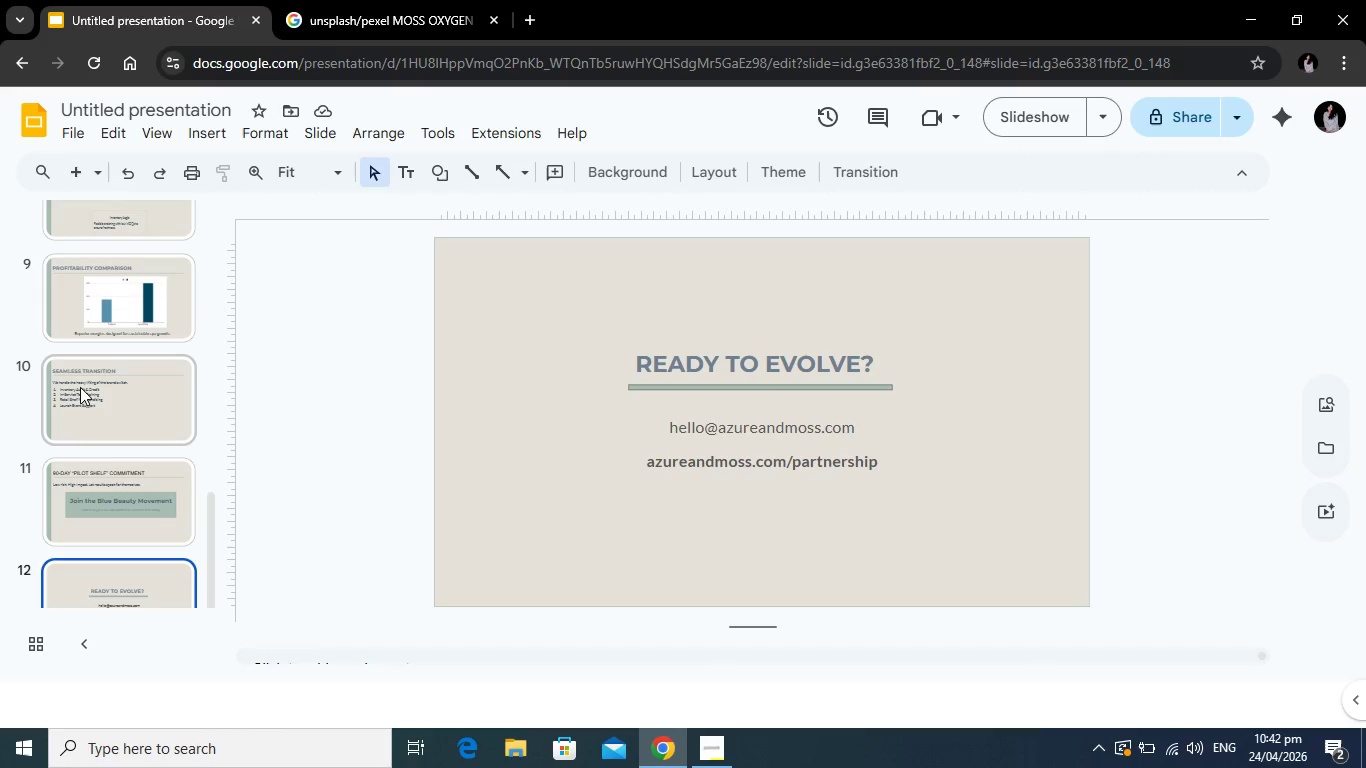 
scroll: coordinate [111, 397], scroll_direction: up, amount: 10.0
 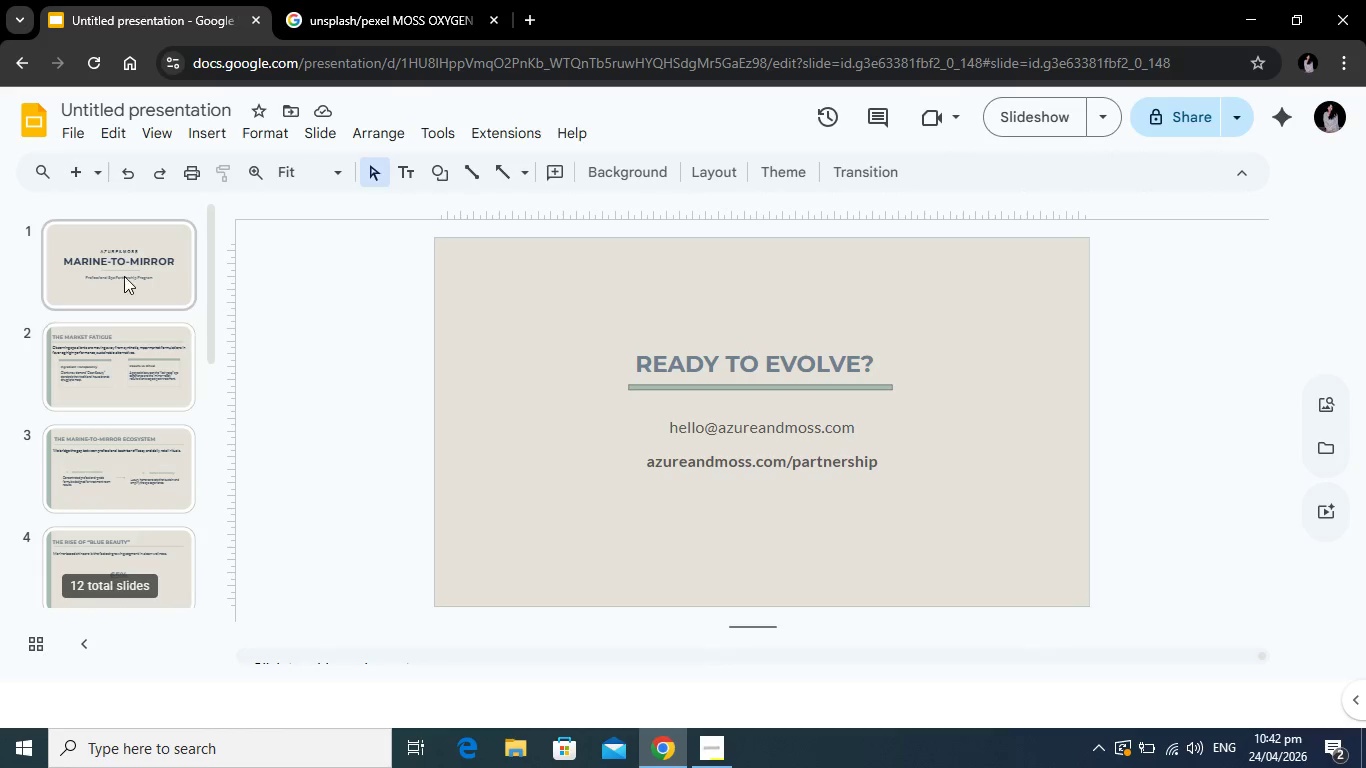 
left_click([124, 276])
 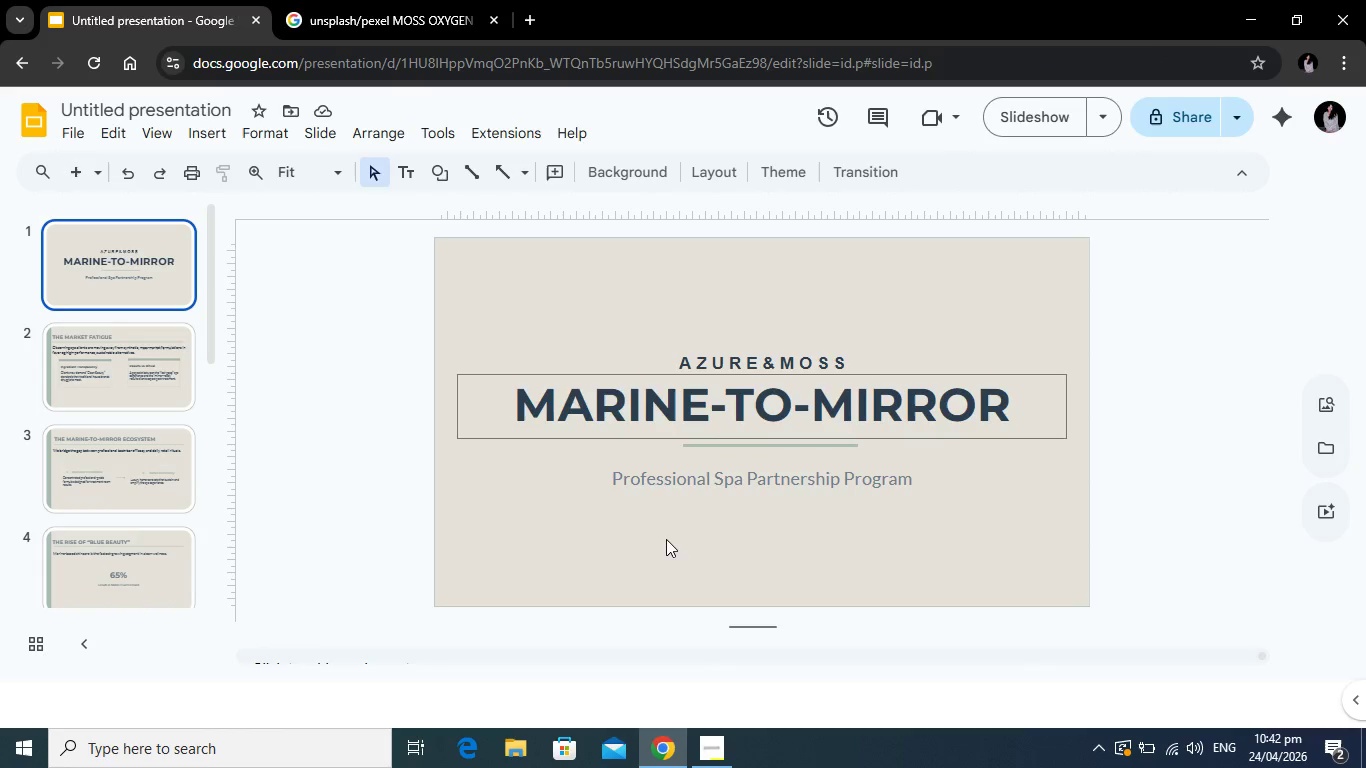 
left_click([733, 480])
 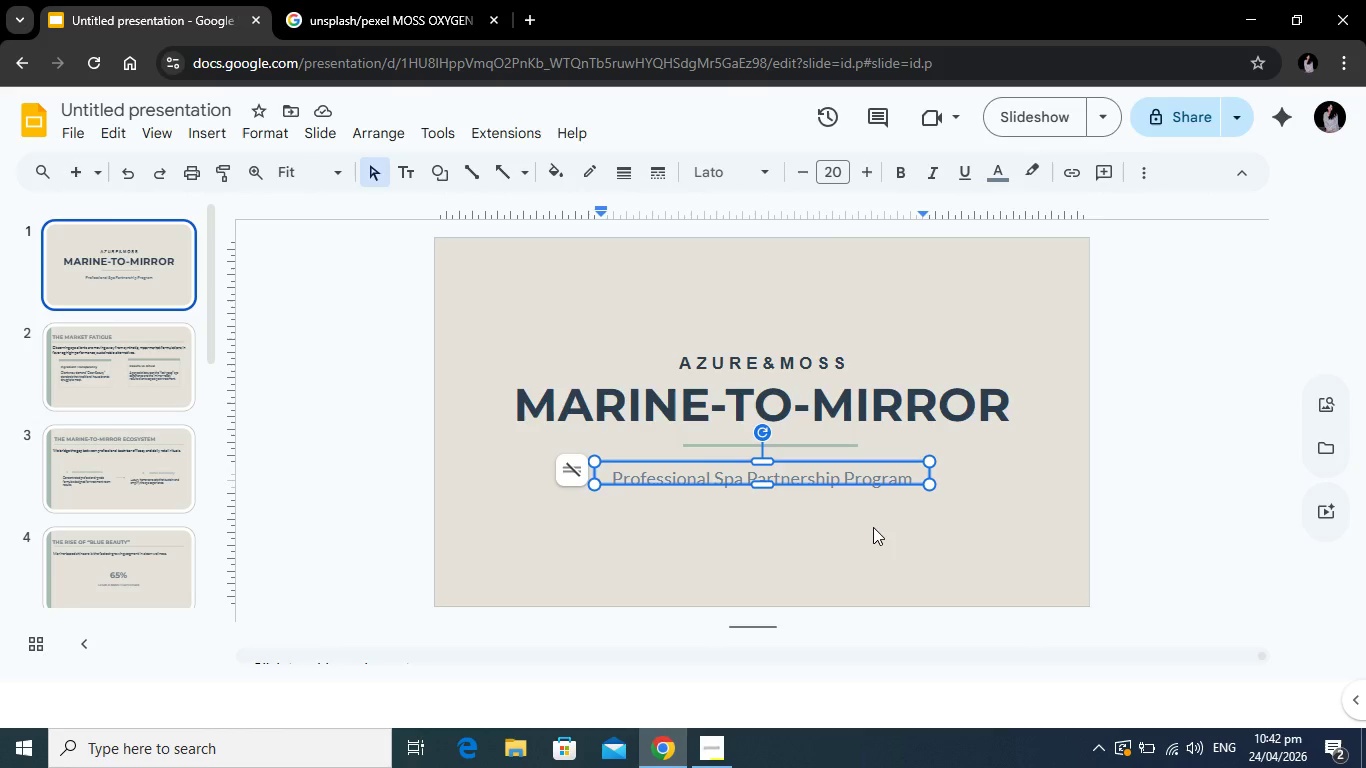 
left_click([873, 527])
 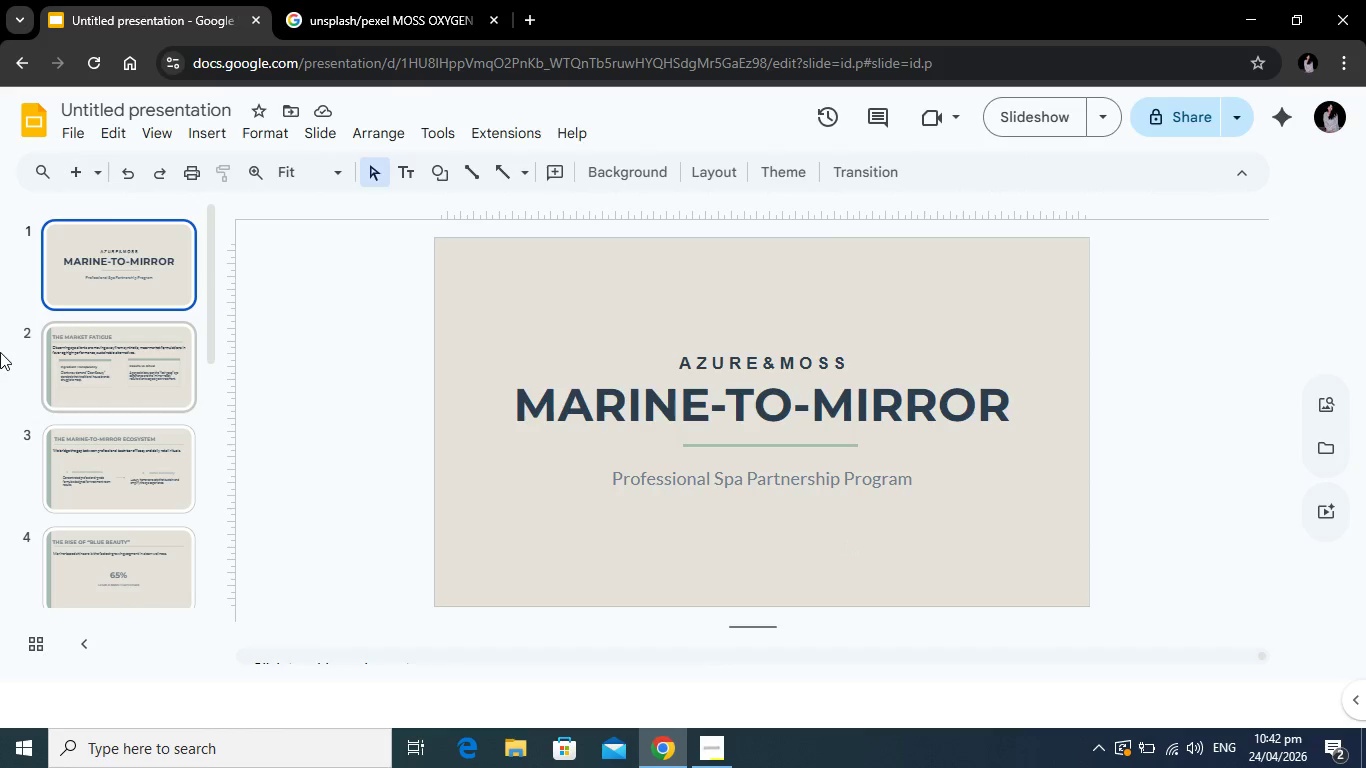 
left_click([122, 310])
 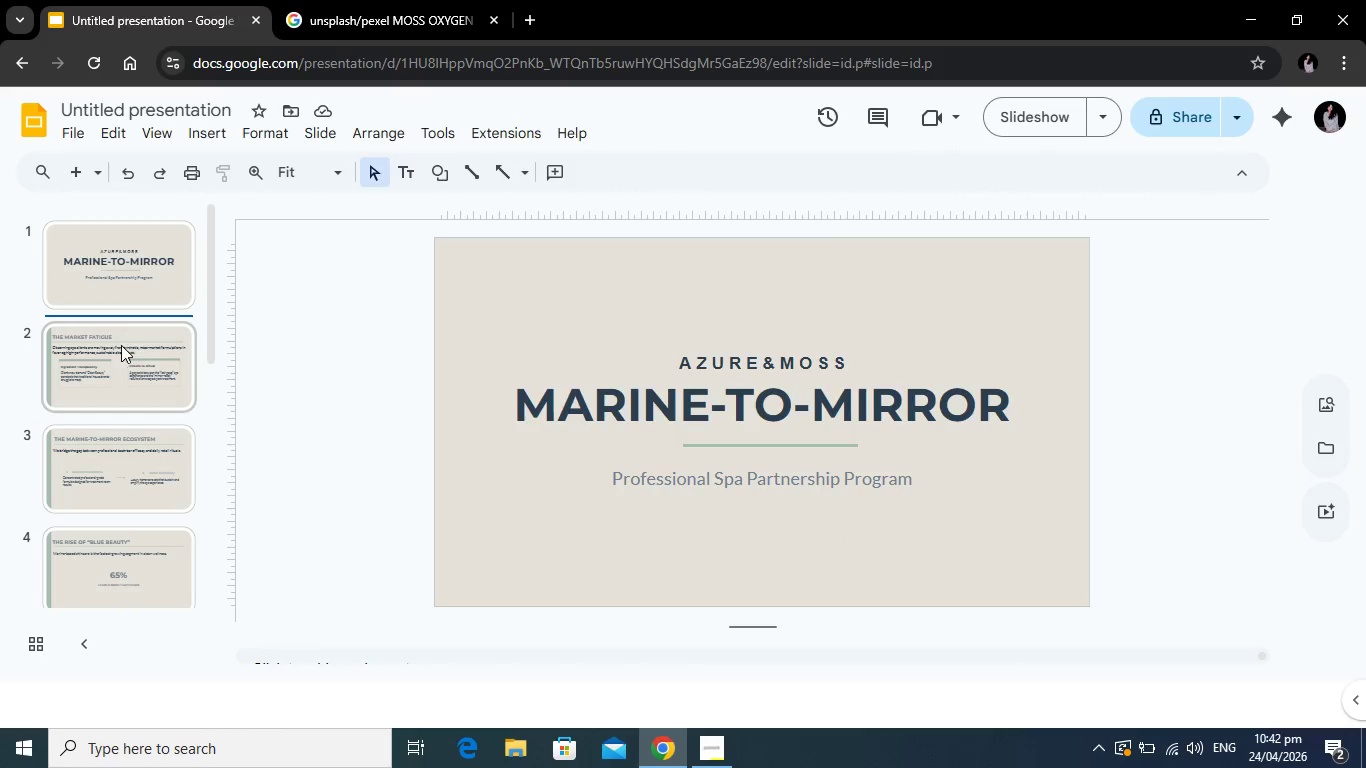 
left_click([121, 345])
 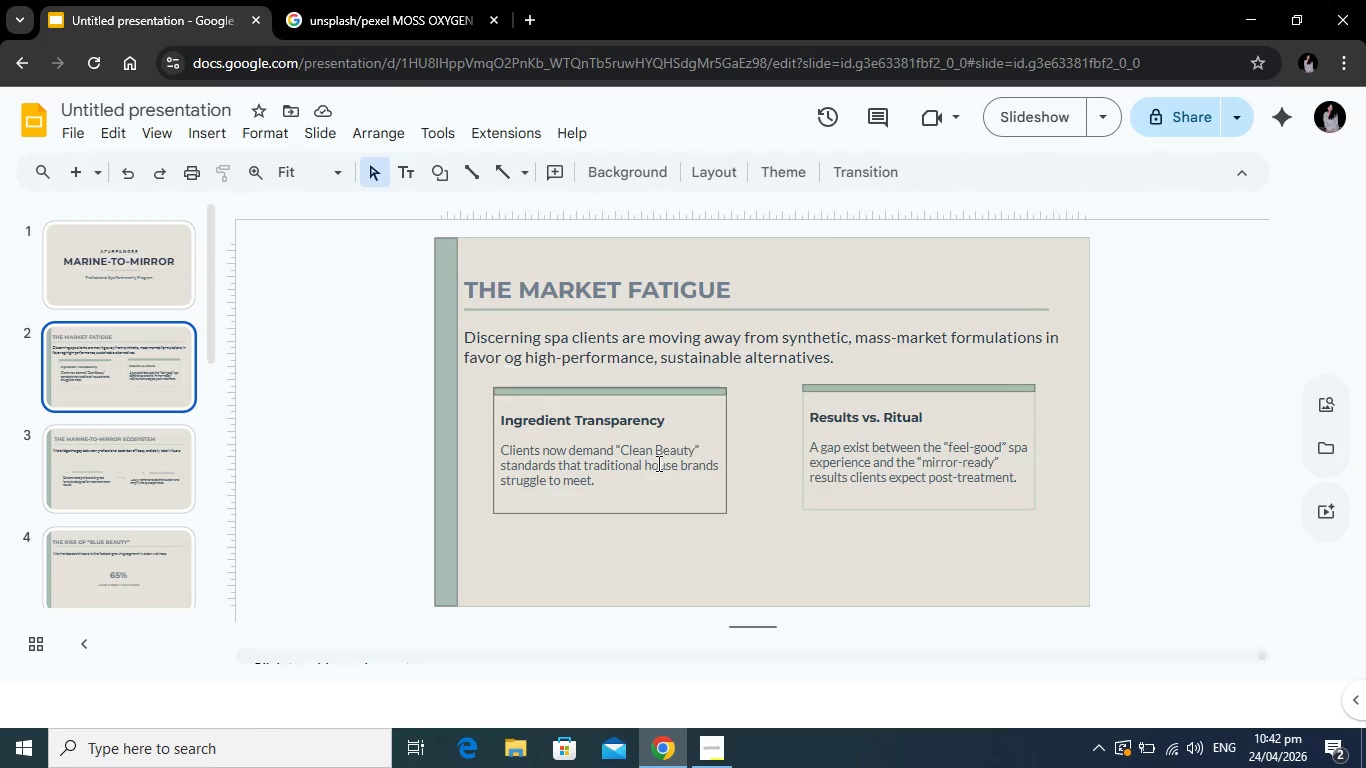 
key(Alt+Tab)
 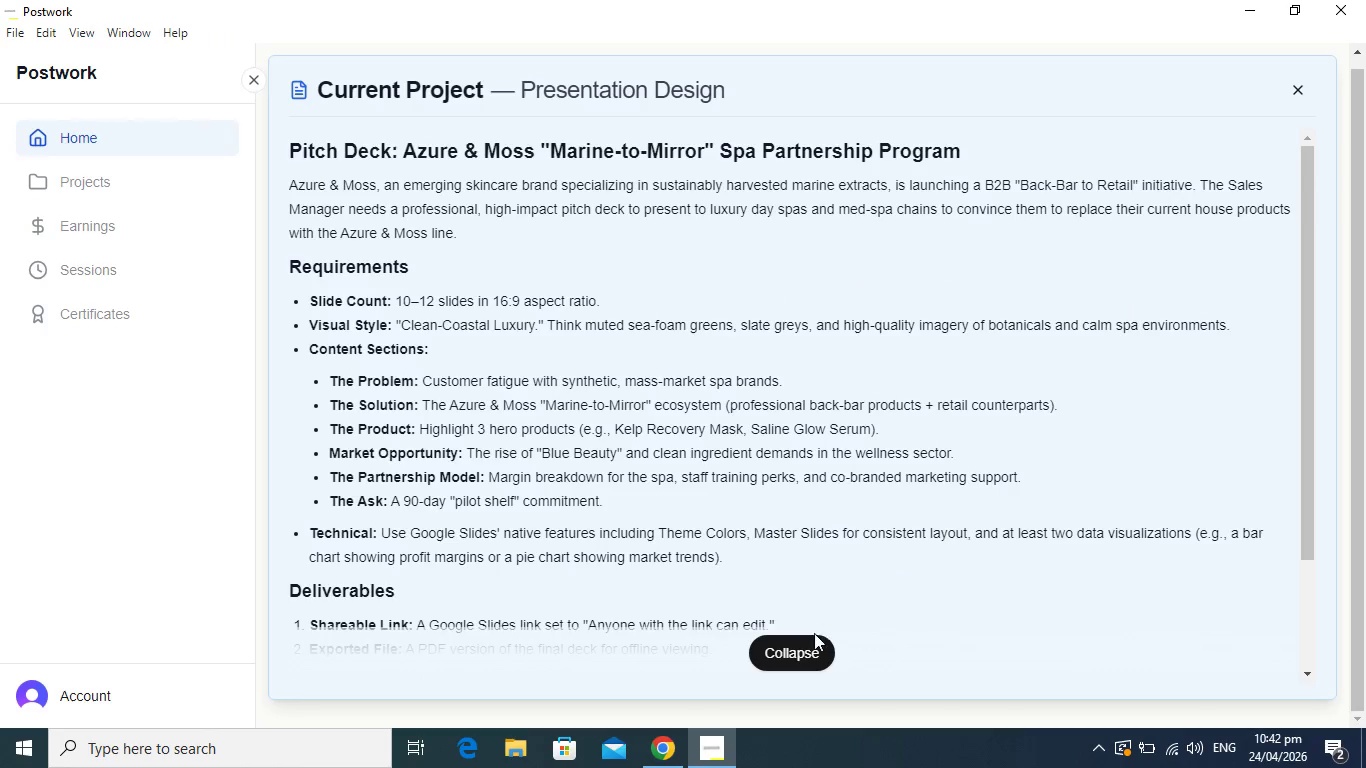 
left_click([810, 640])